 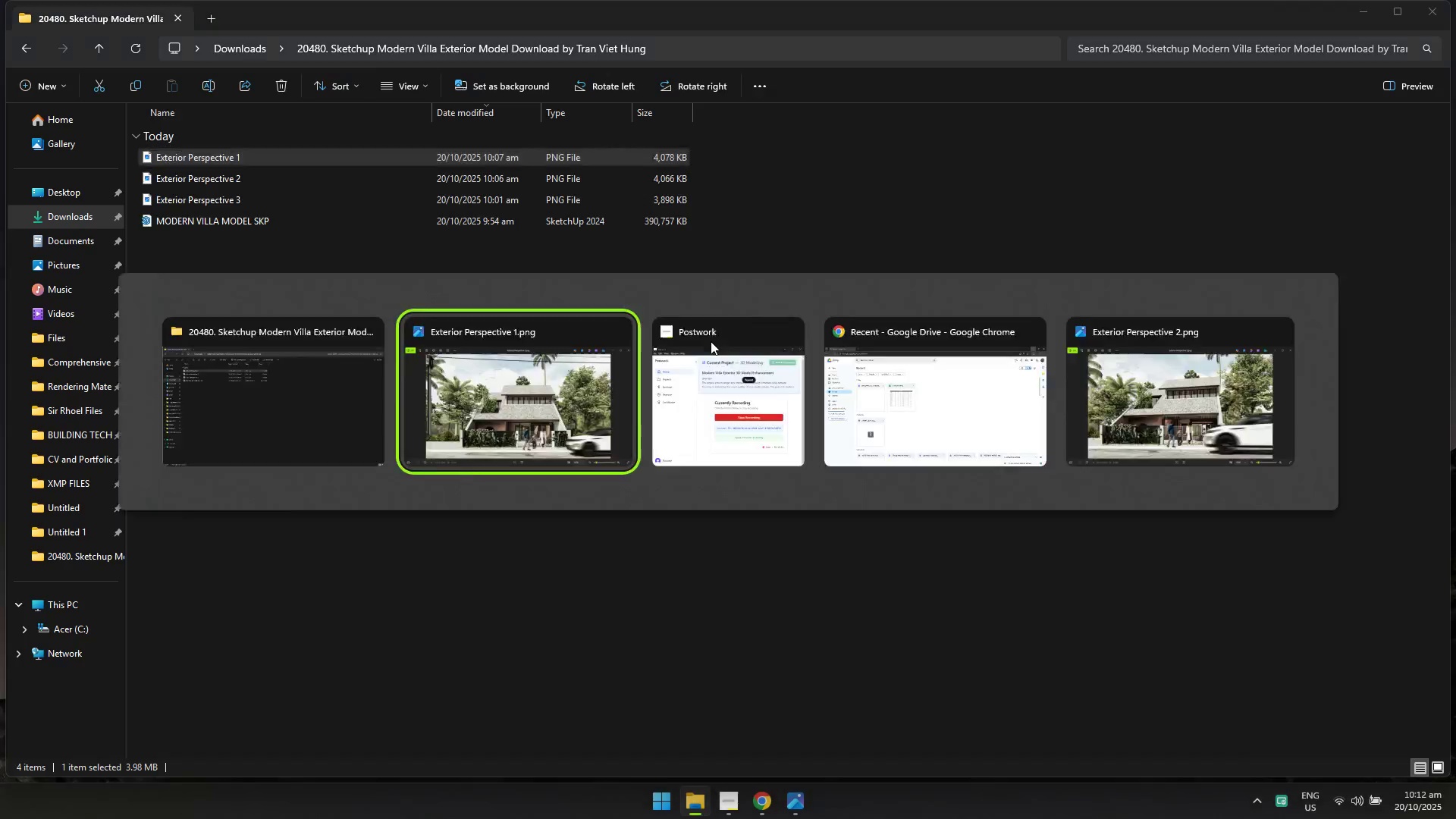 
key(Alt+Tab)
 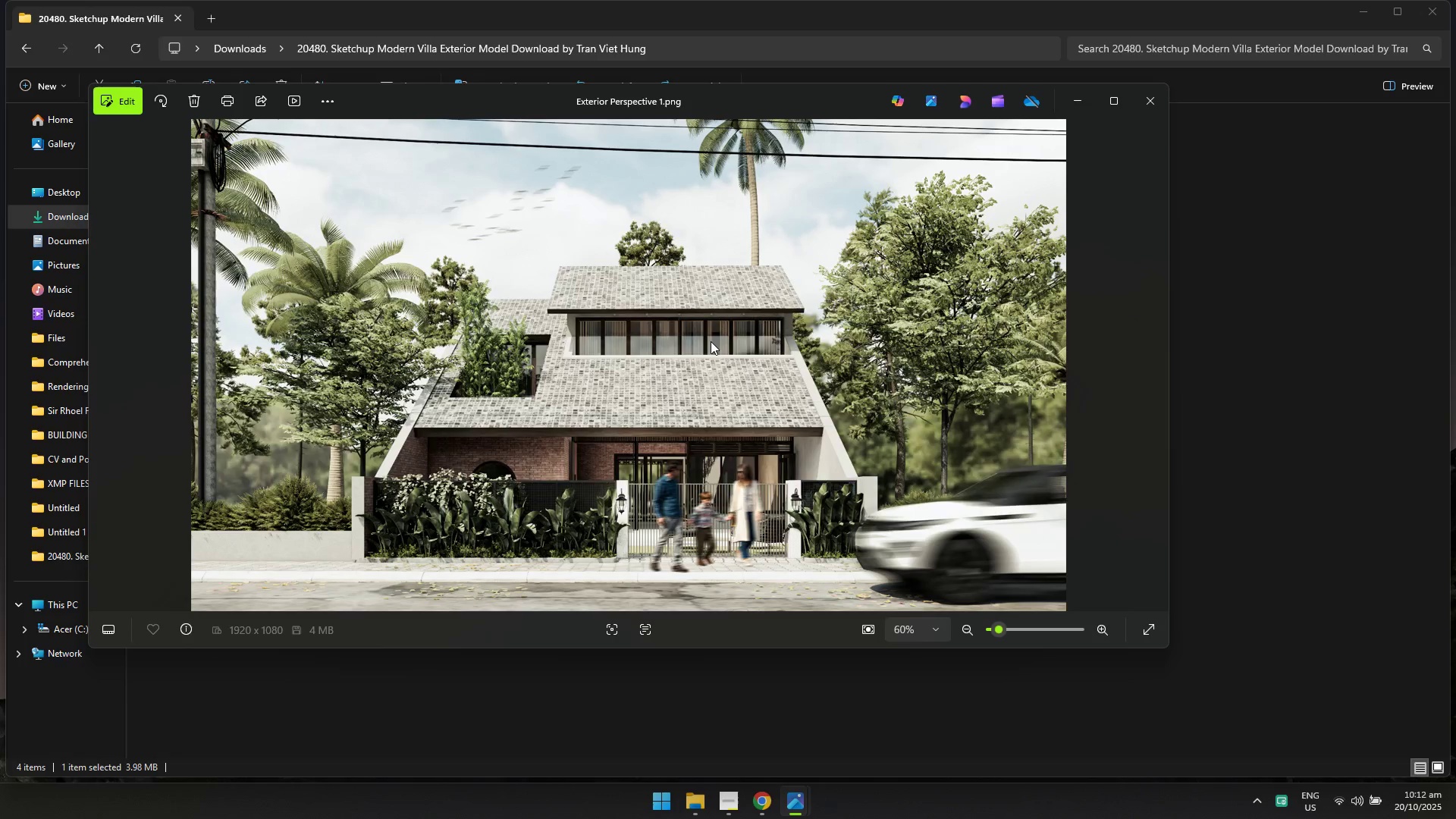 
key(Alt+AltLeft)
 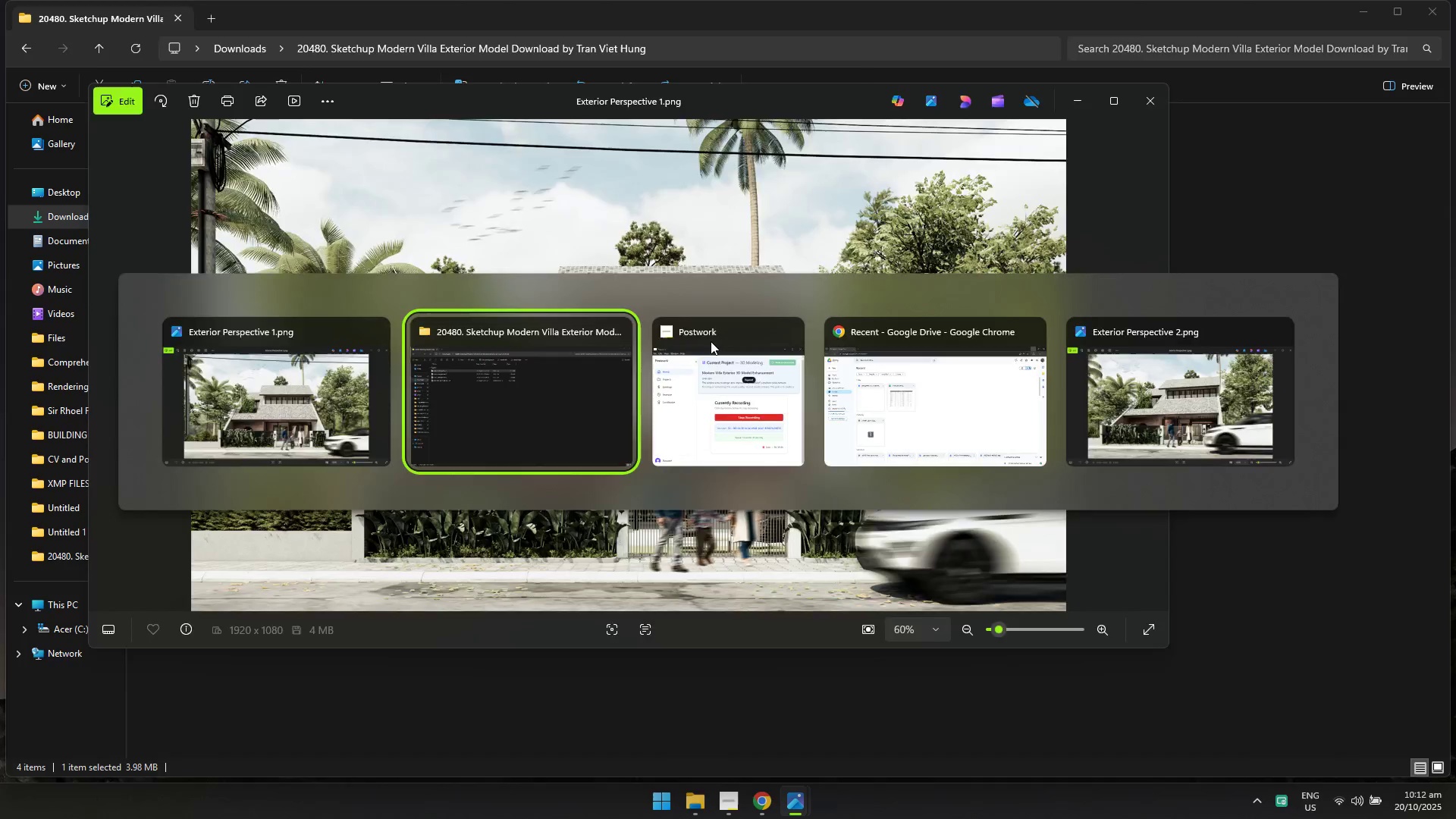 
key(Alt+Tab)
 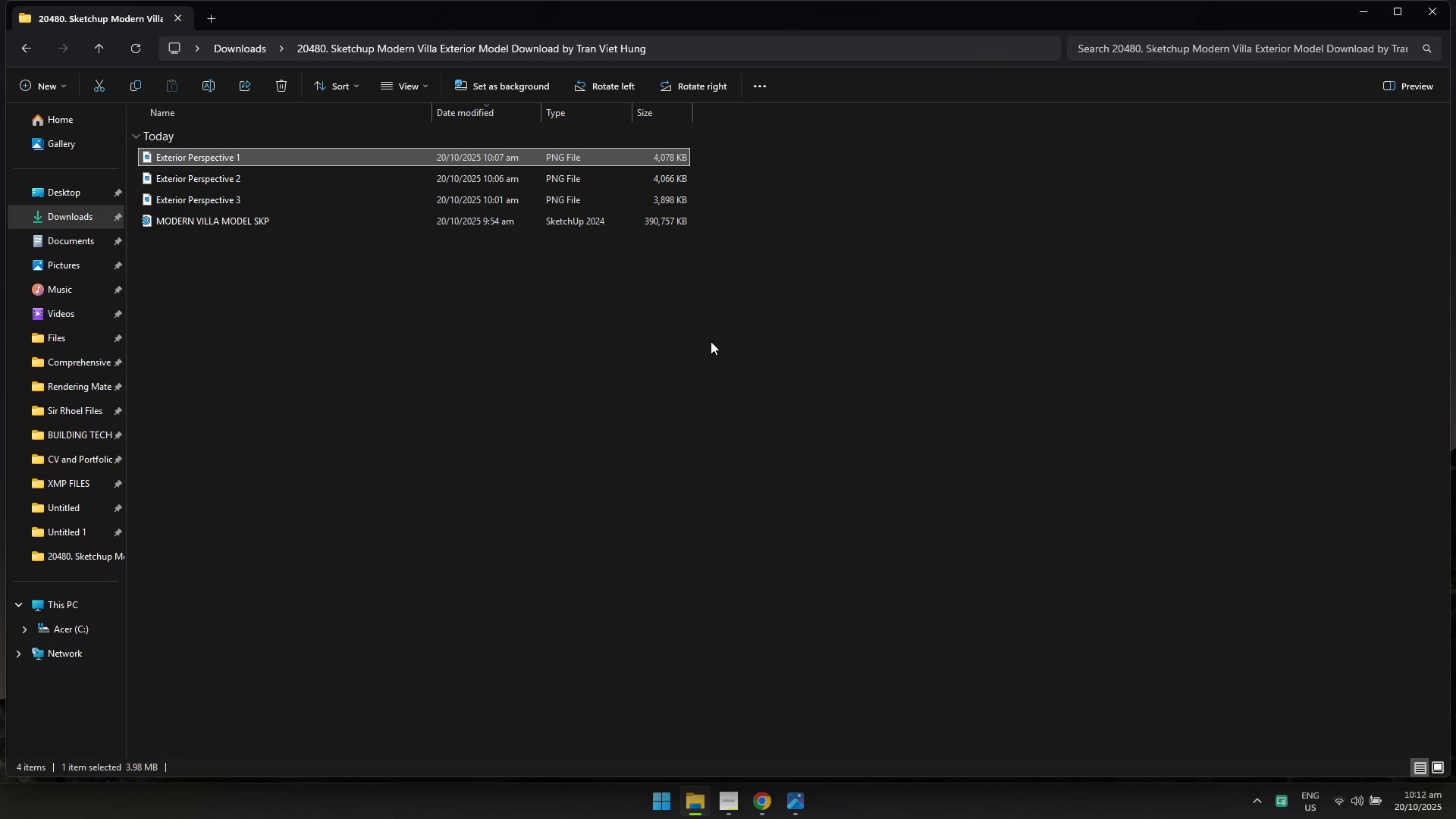 
key(Alt+AltLeft)
 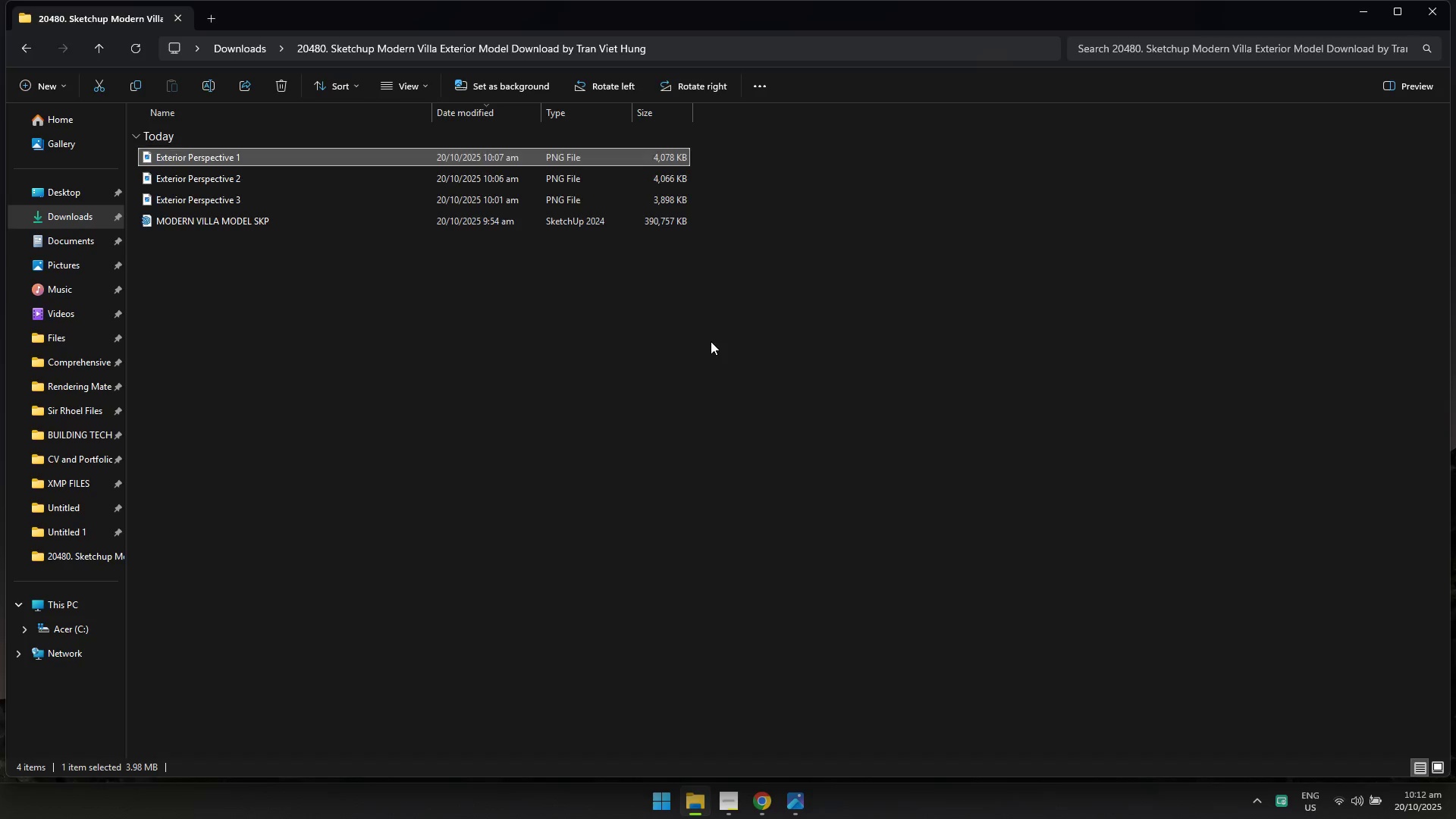 
key(Alt+Tab)
 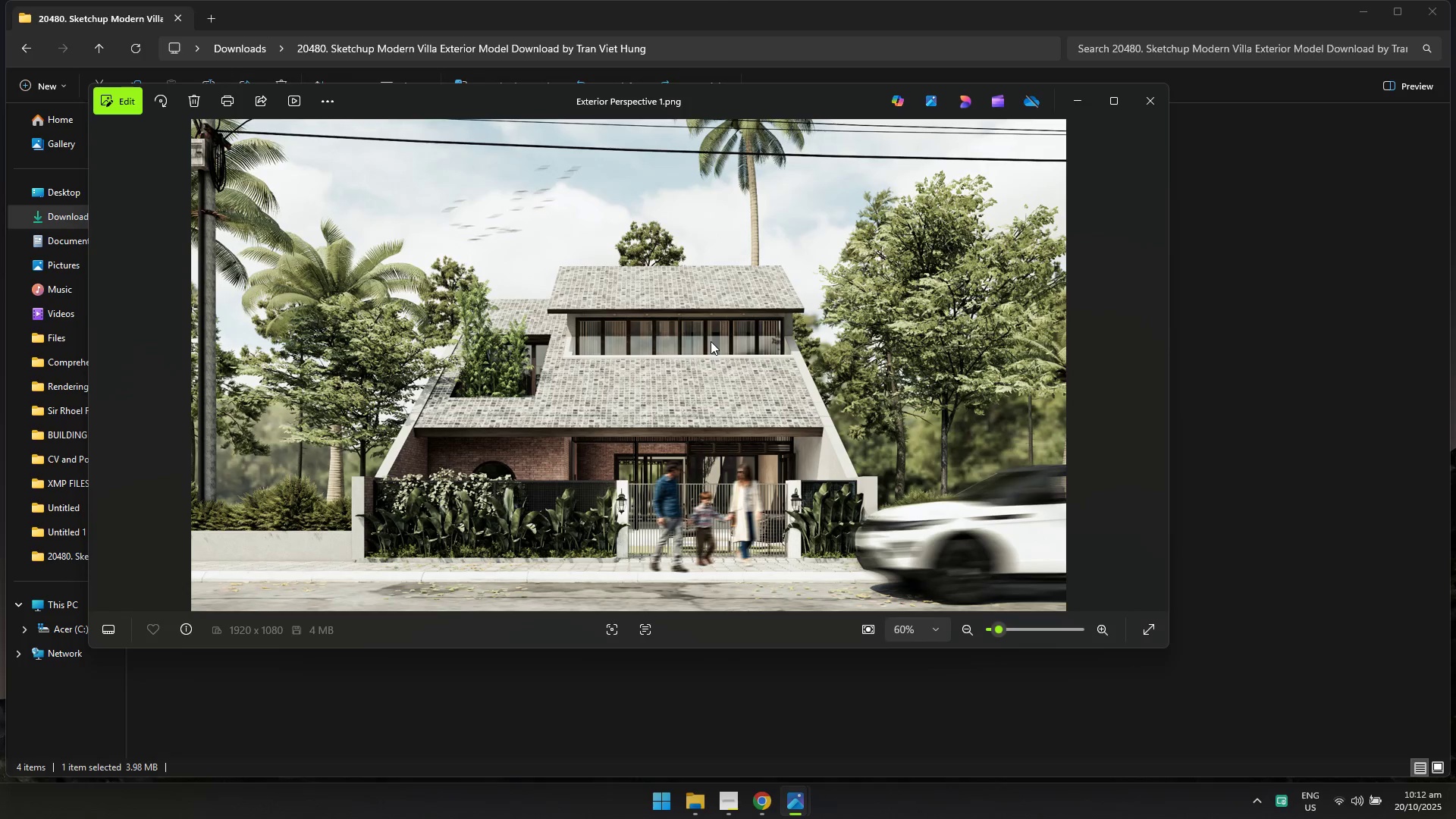 
key(Alt+AltLeft)
 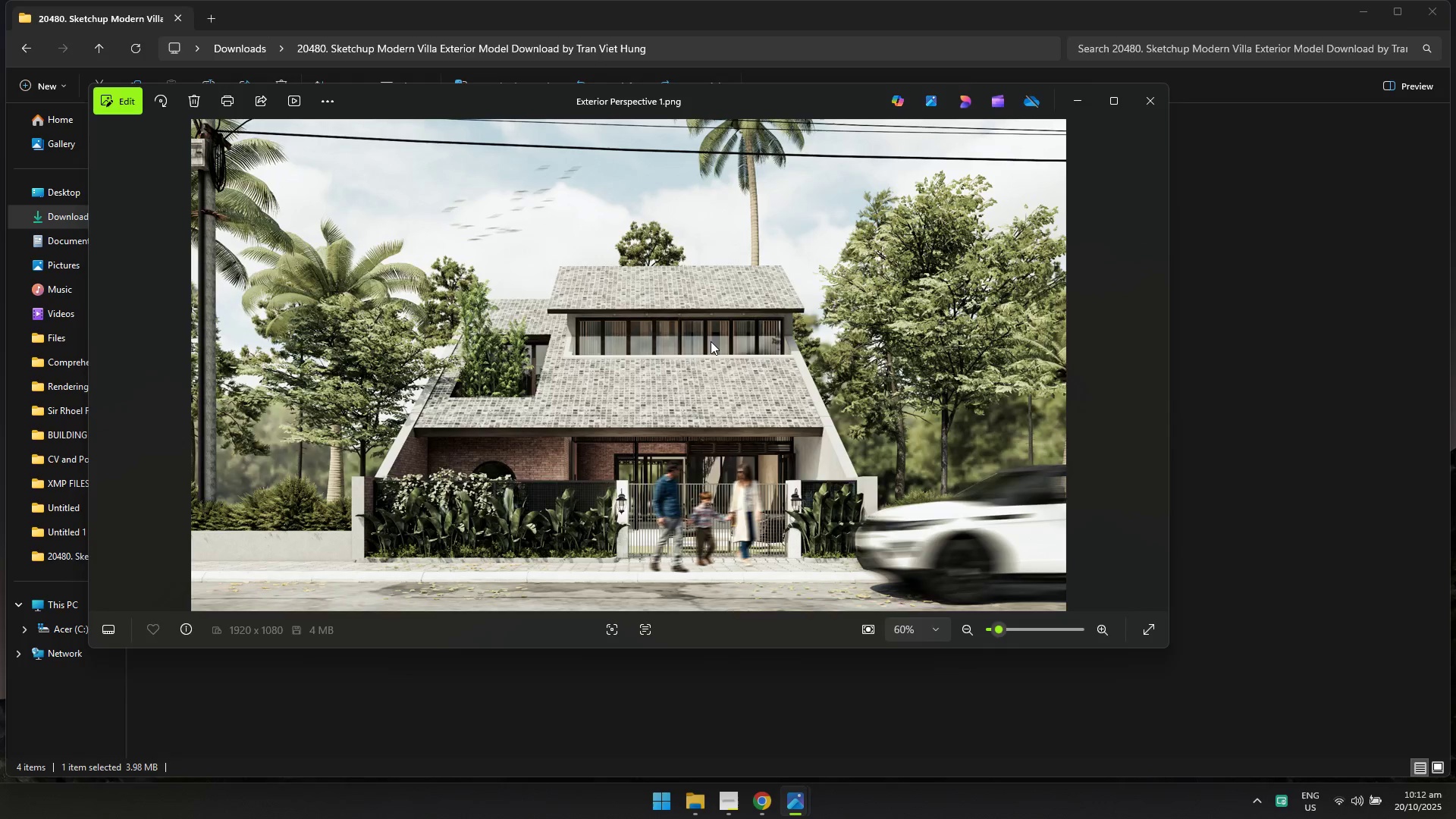 
key(Alt+Tab)
 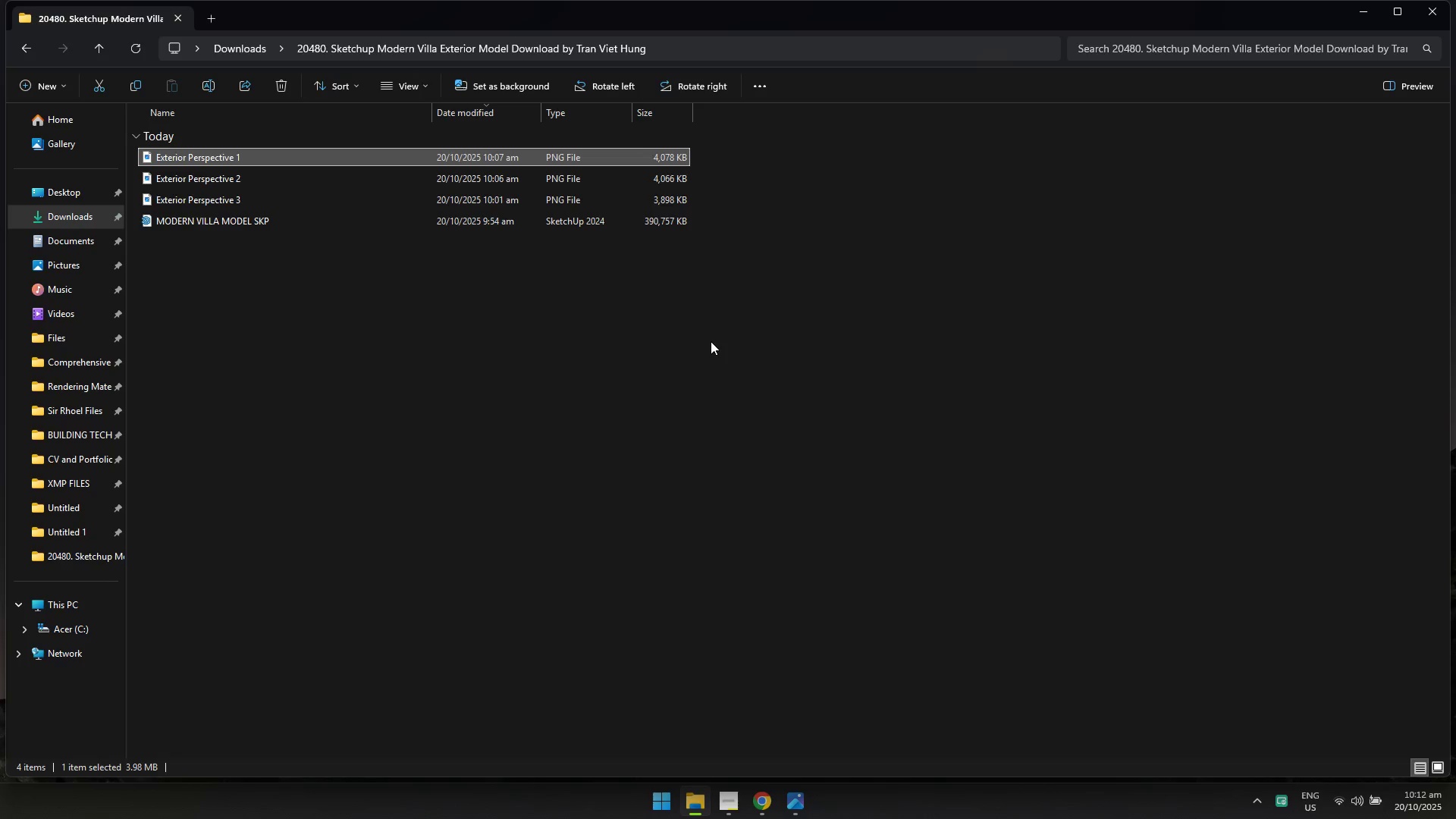 
key(Alt+AltLeft)
 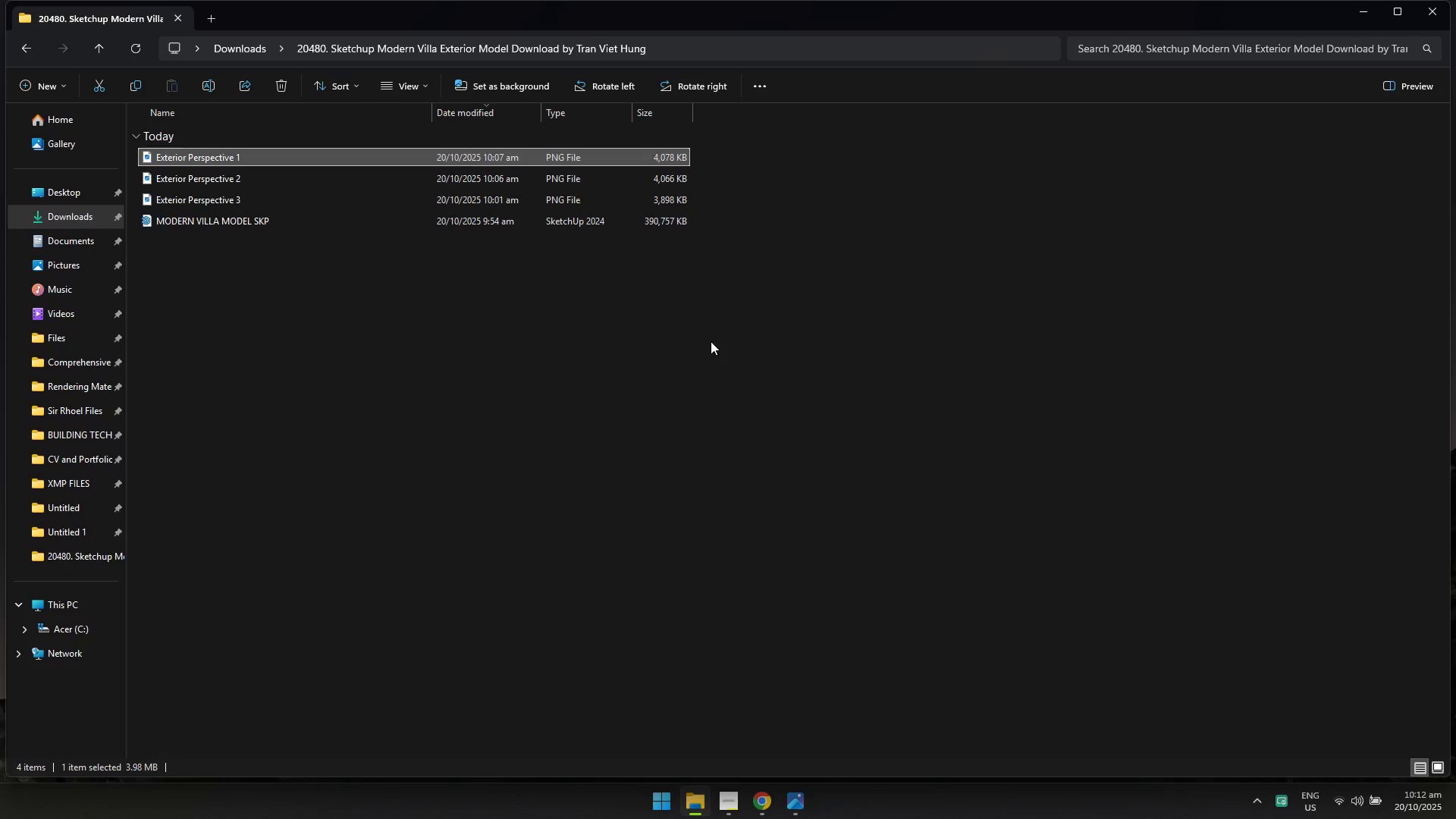 
key(Alt+Tab)
 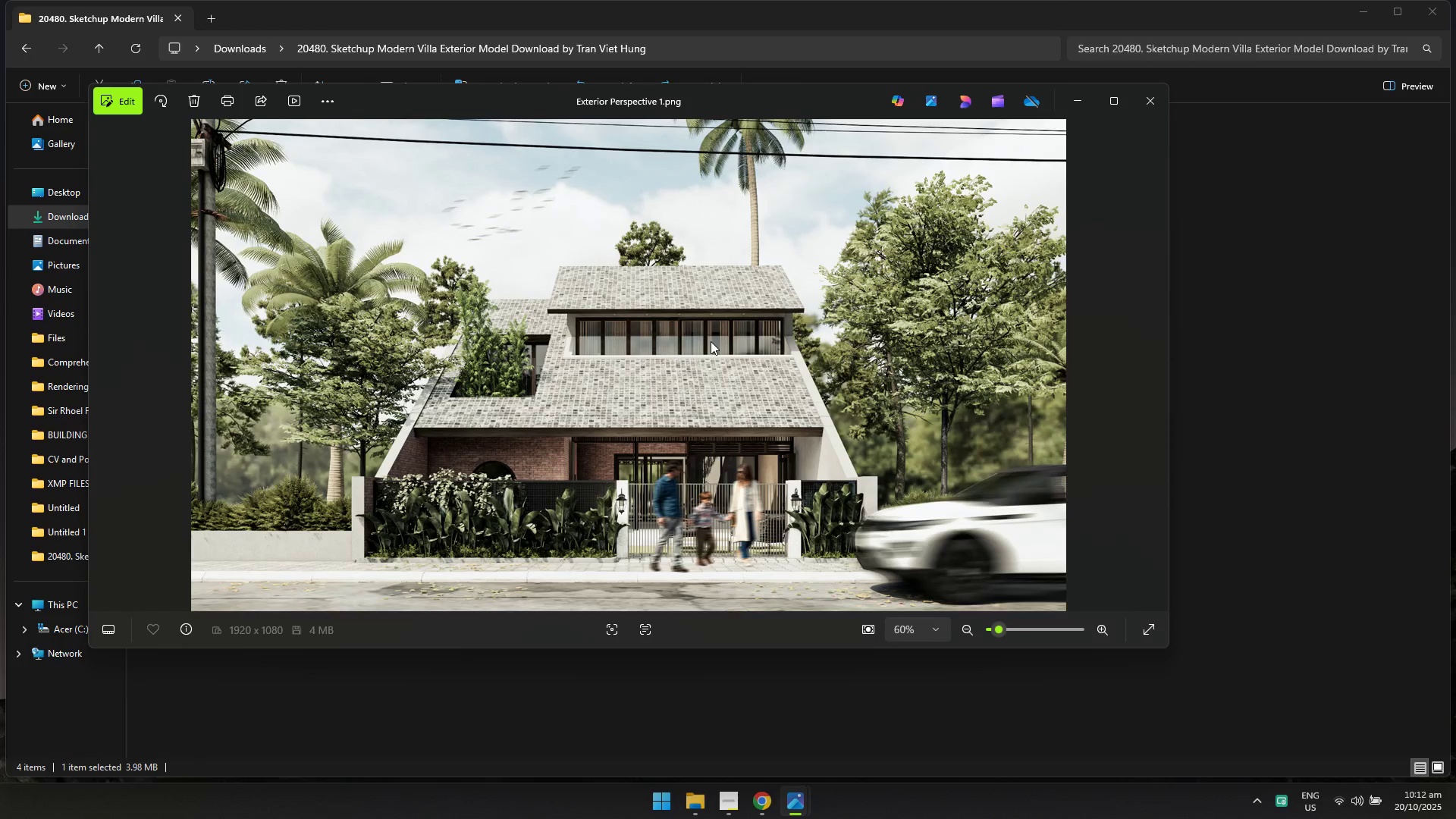 
key(Alt+AltLeft)
 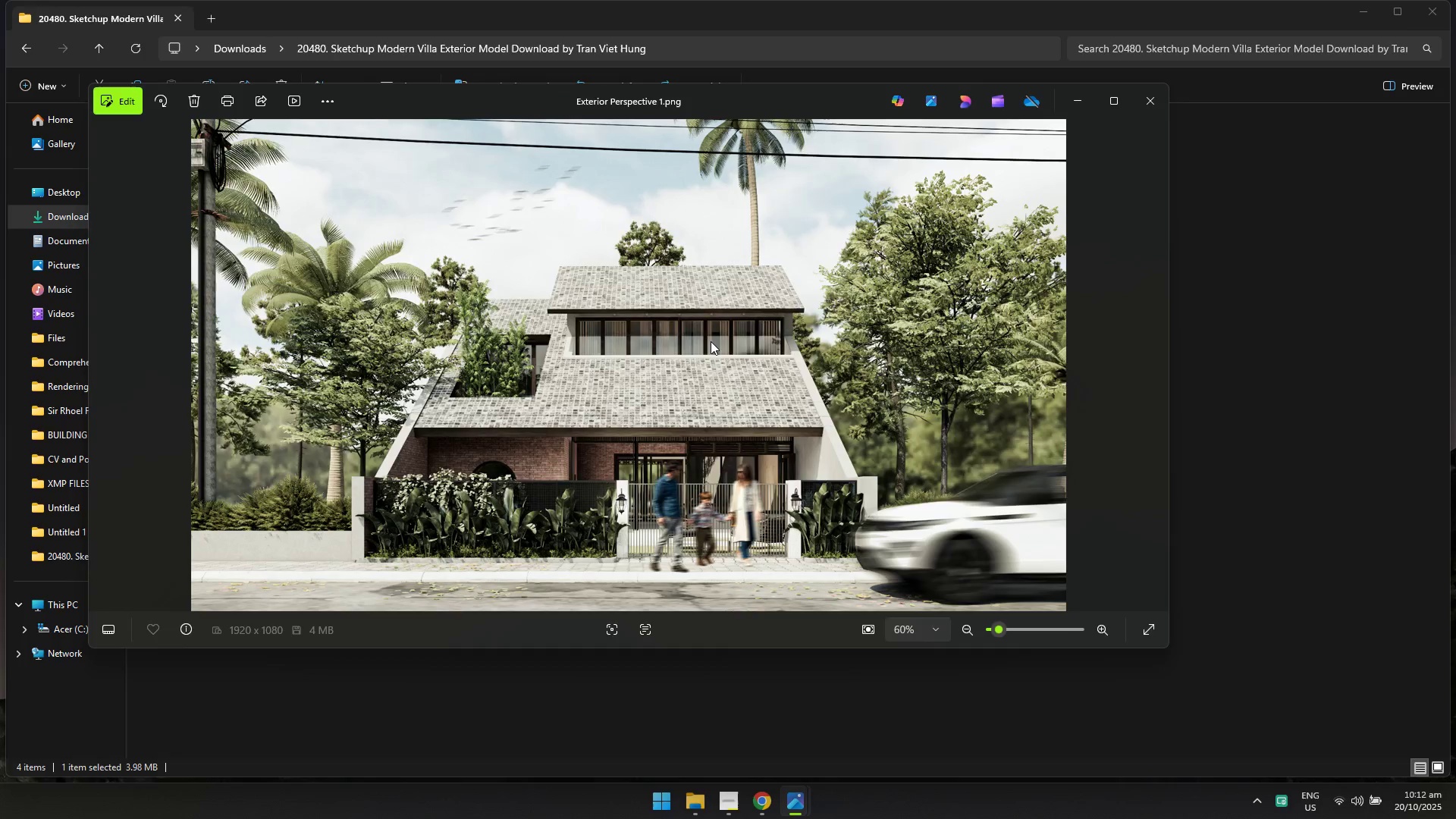 
key(Alt+Tab)
 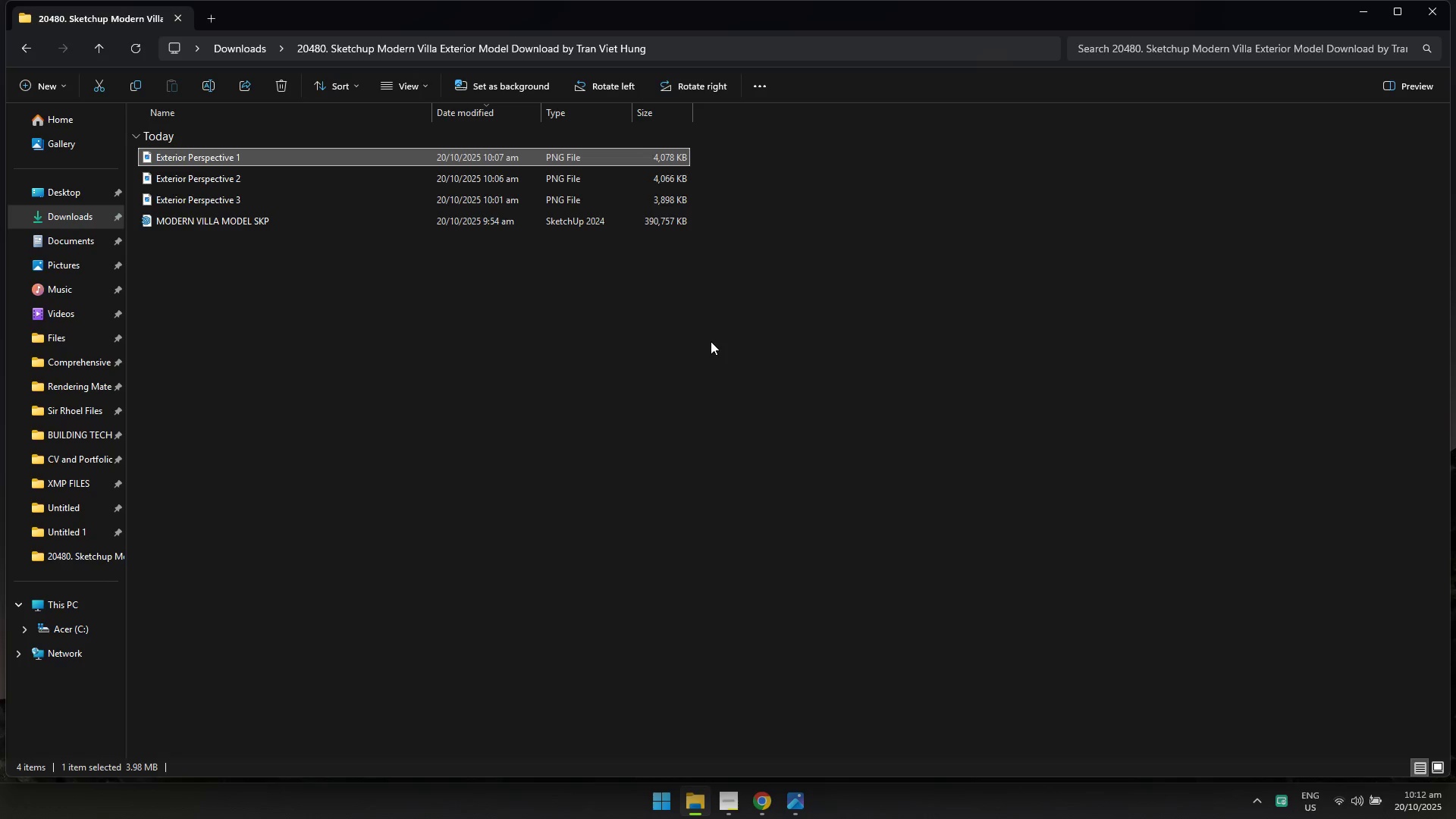 
key(Alt+AltLeft)
 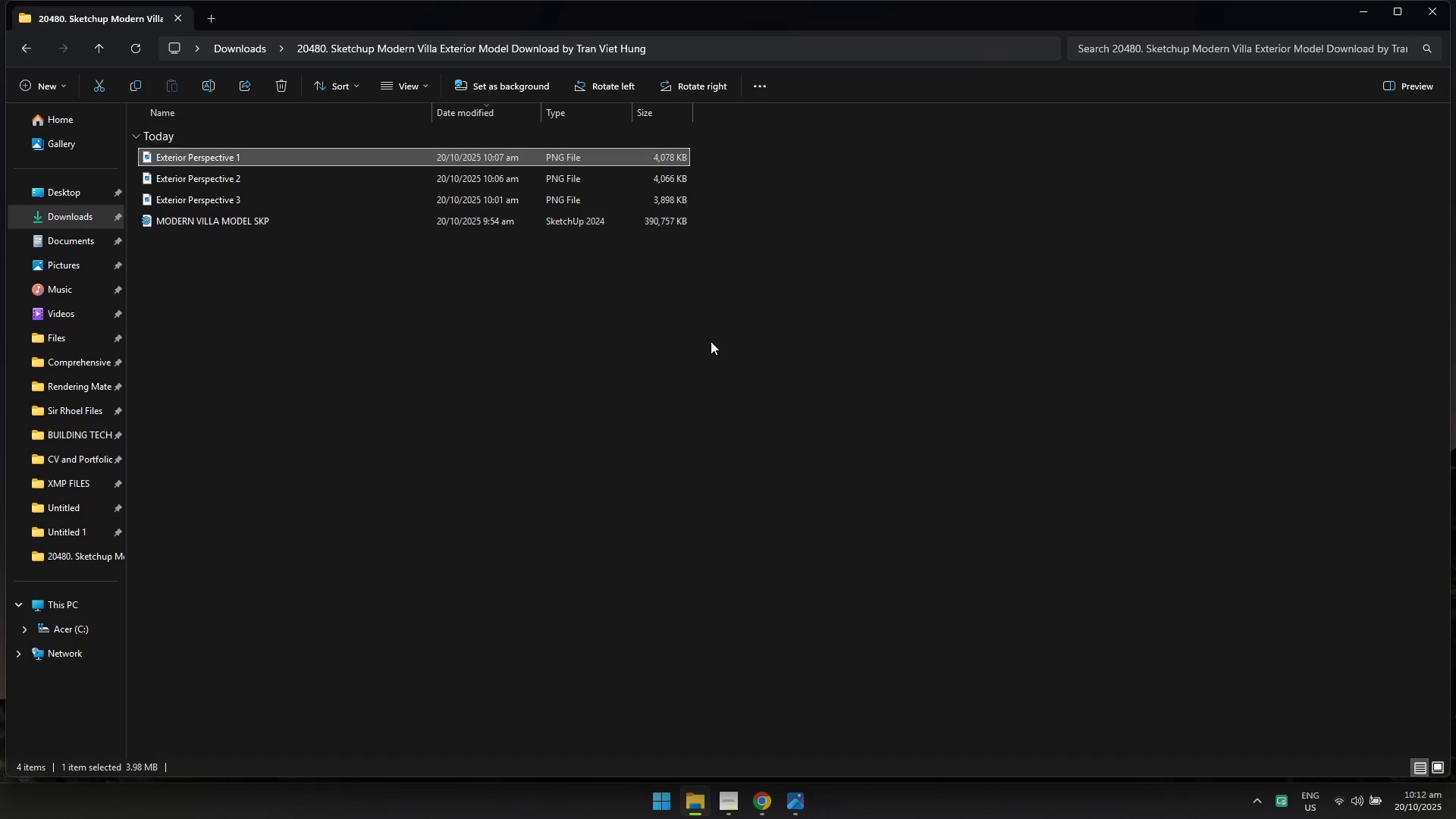 
key(Alt+Tab)
 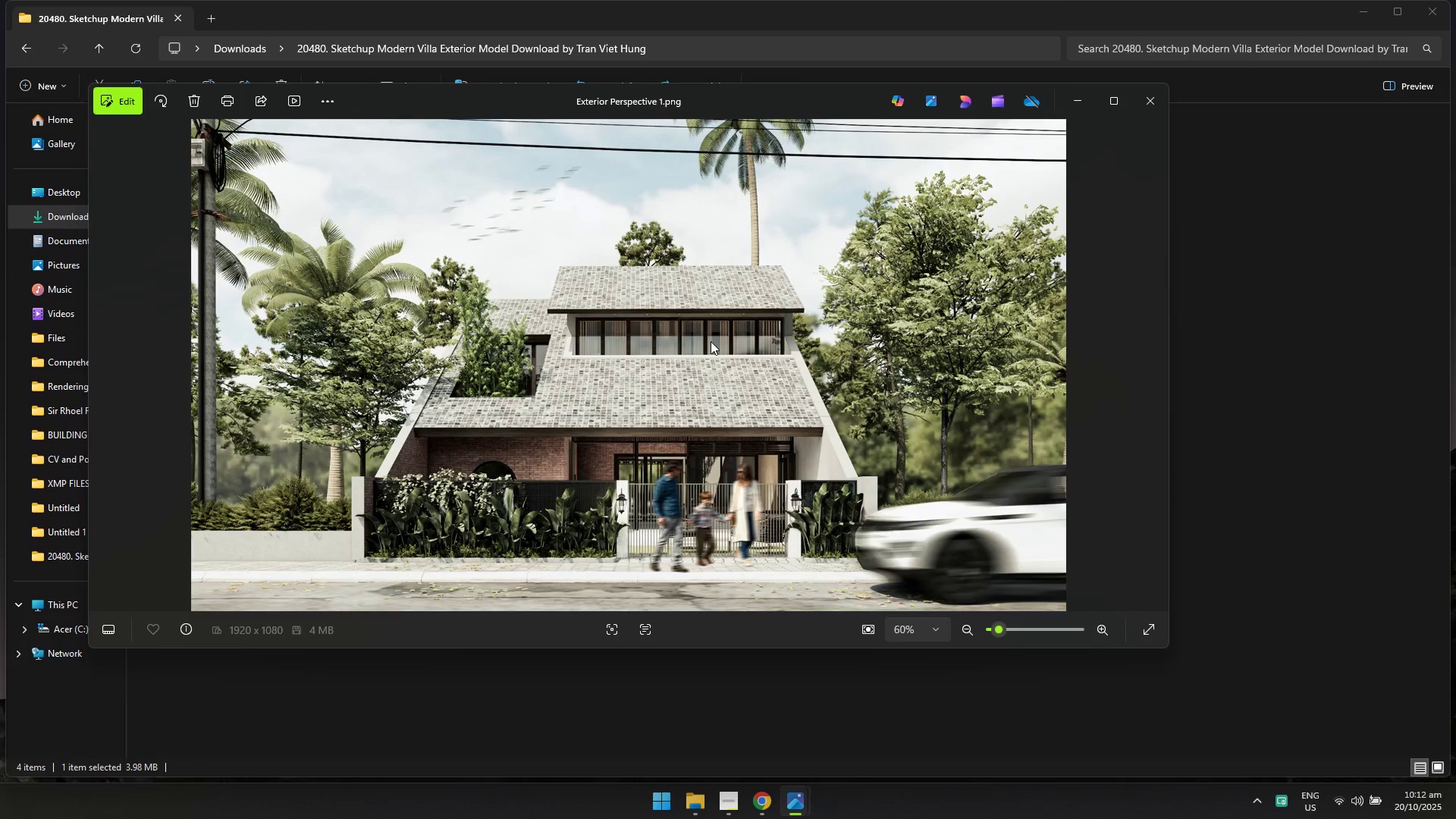 
key(Alt+AltLeft)
 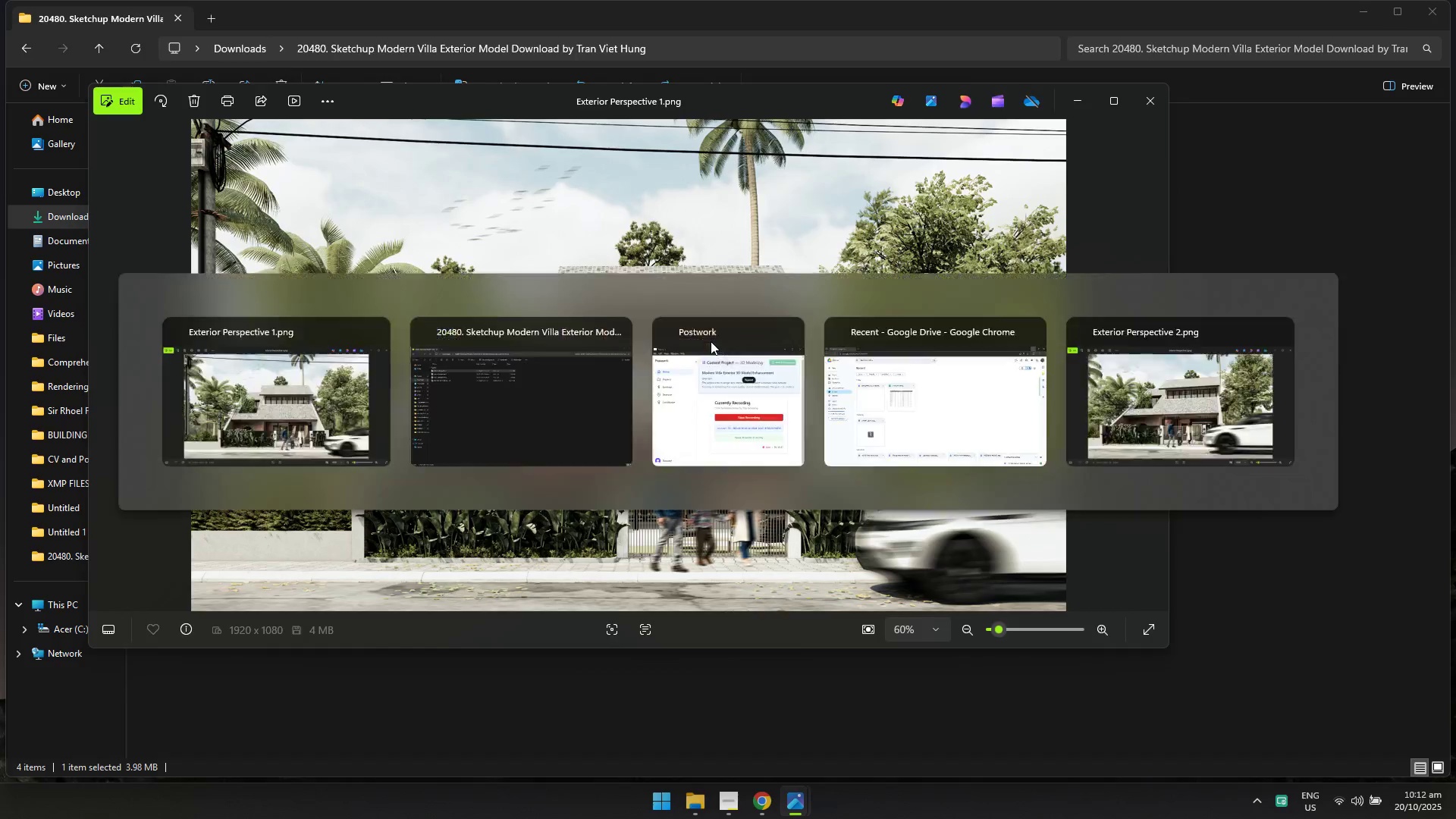 
key(Alt+Tab)
 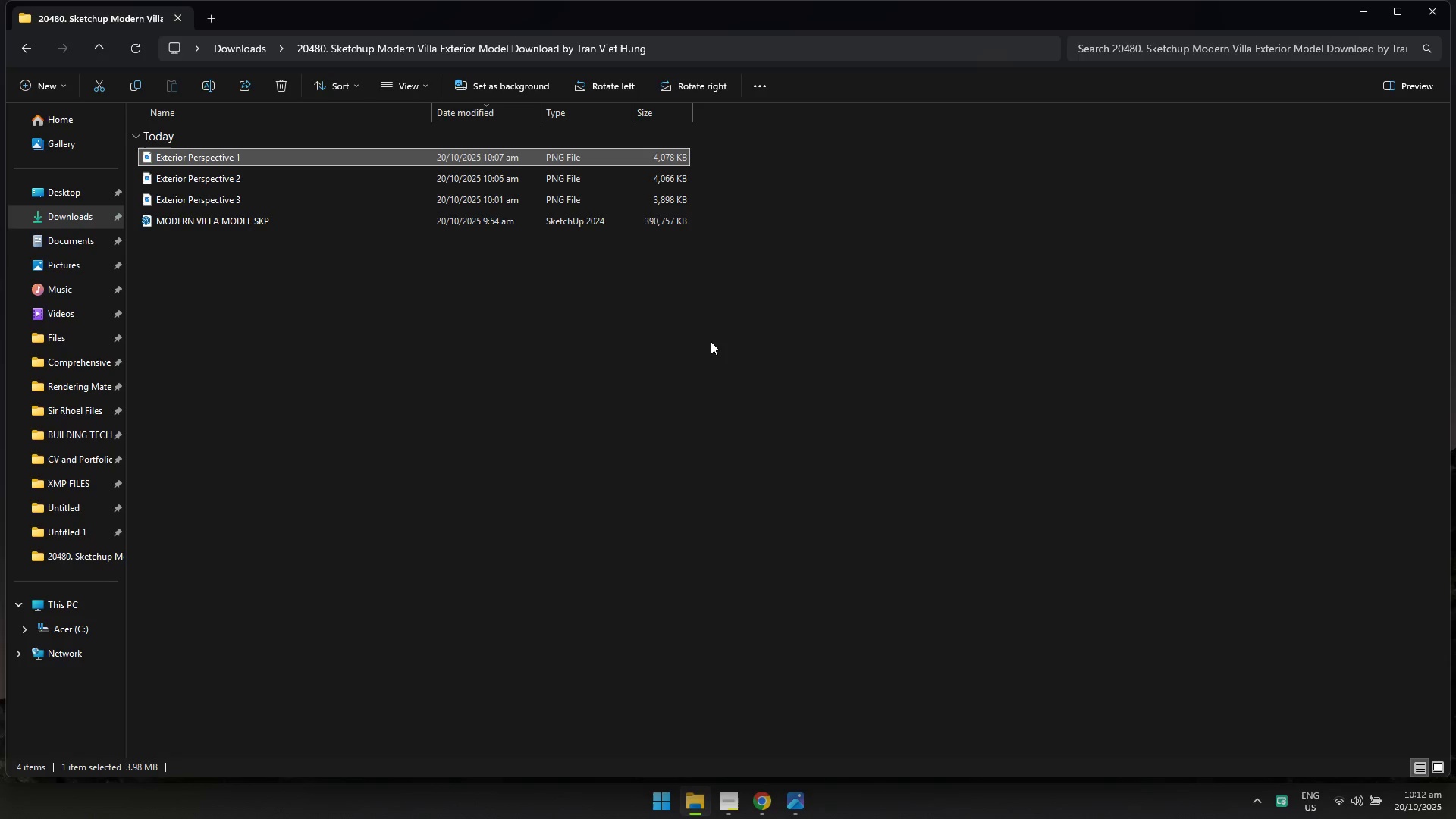 
key(Alt+AltLeft)
 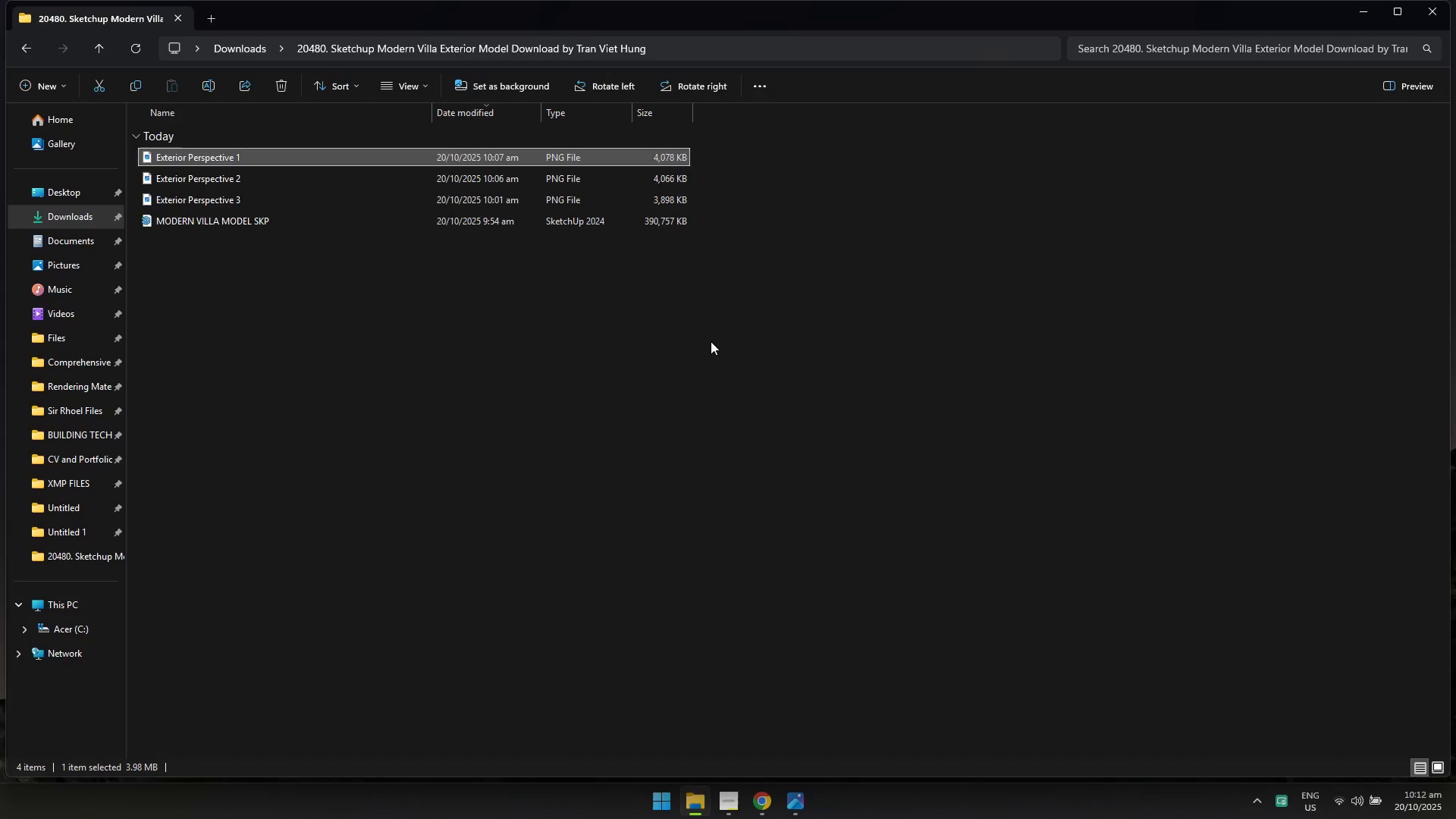 
key(Alt+Tab)
 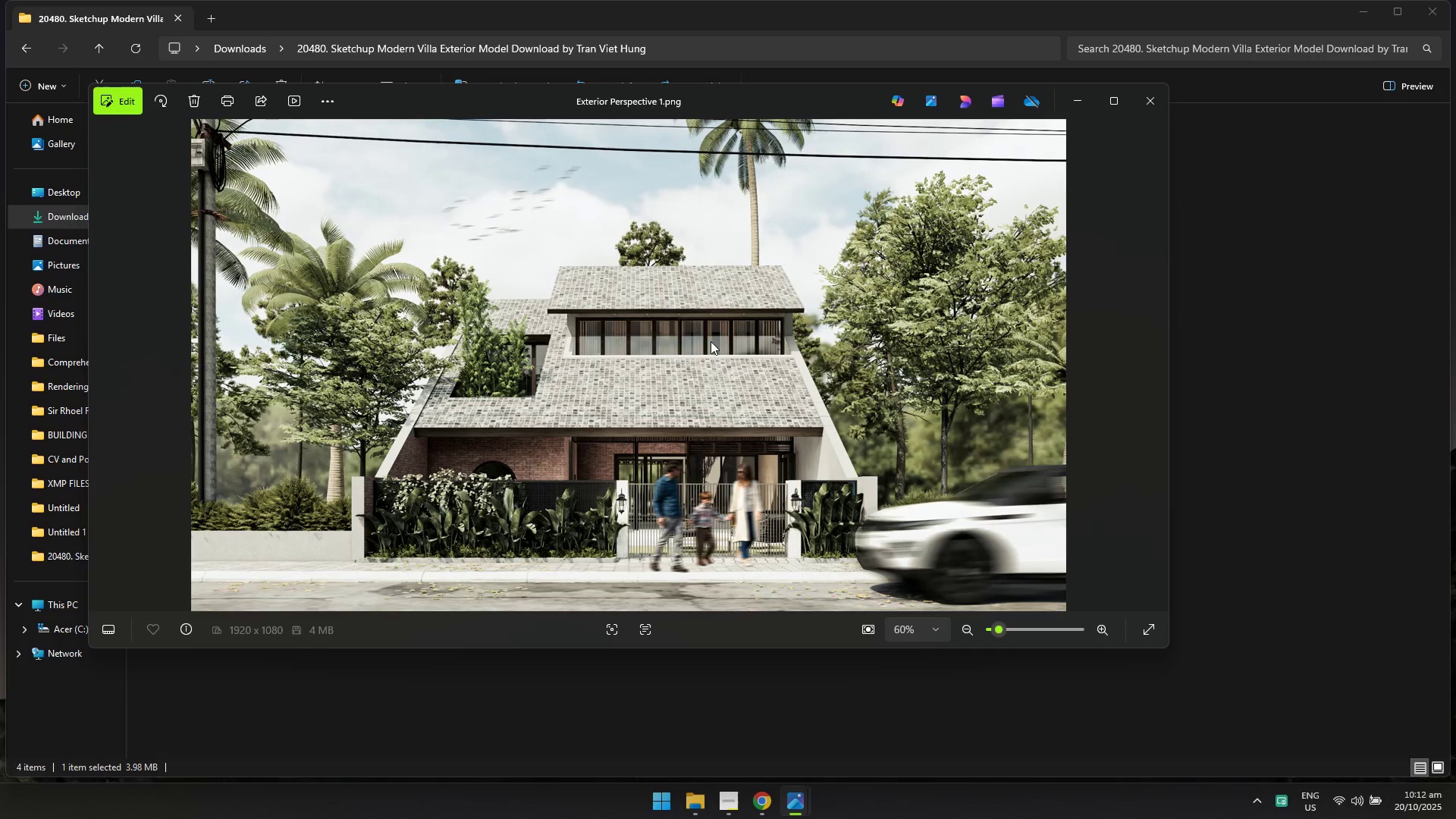 
key(Alt+AltLeft)
 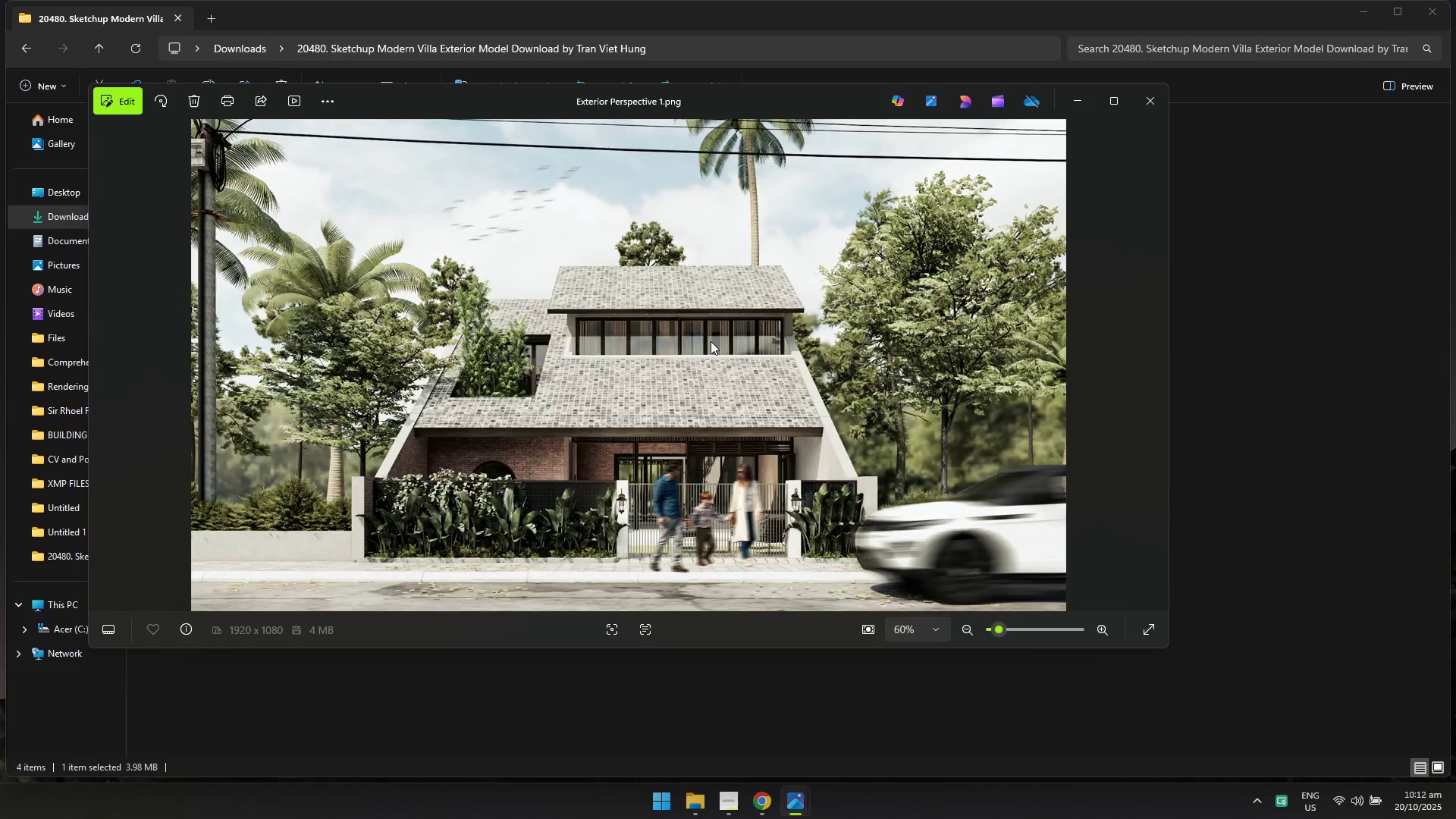 
key(Alt+Tab)
 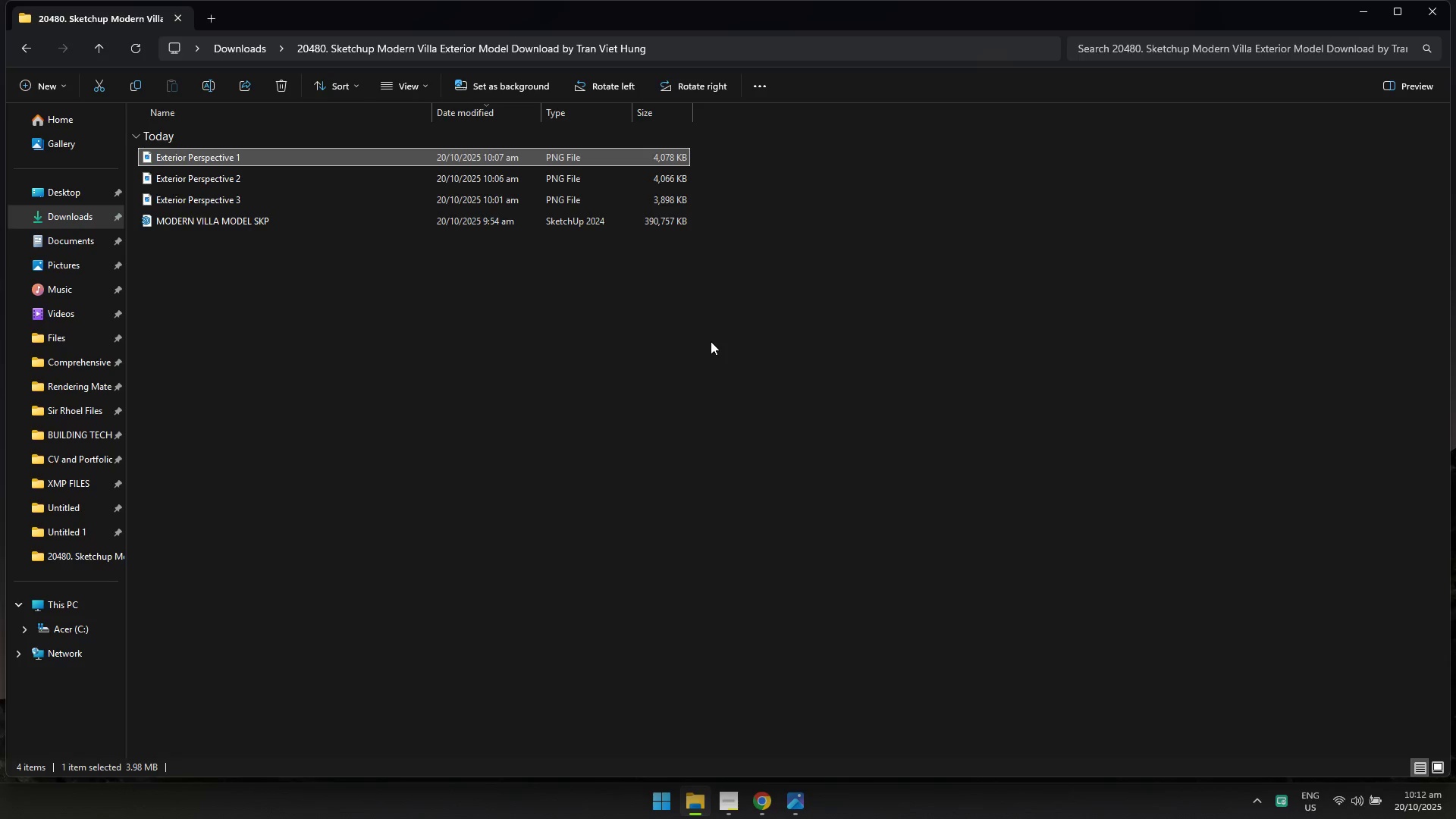 
key(Alt+AltLeft)
 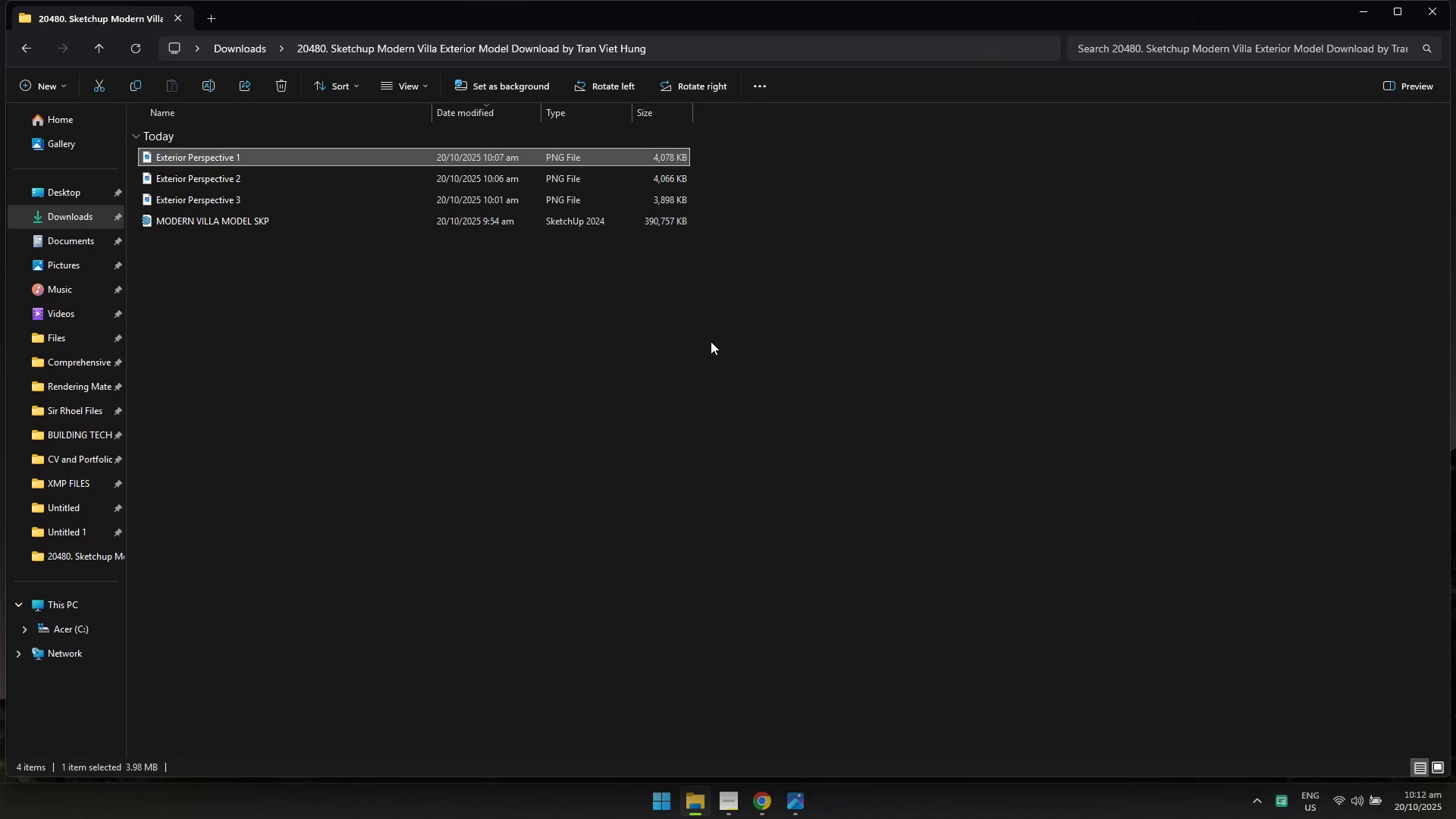 
key(Alt+Tab)
 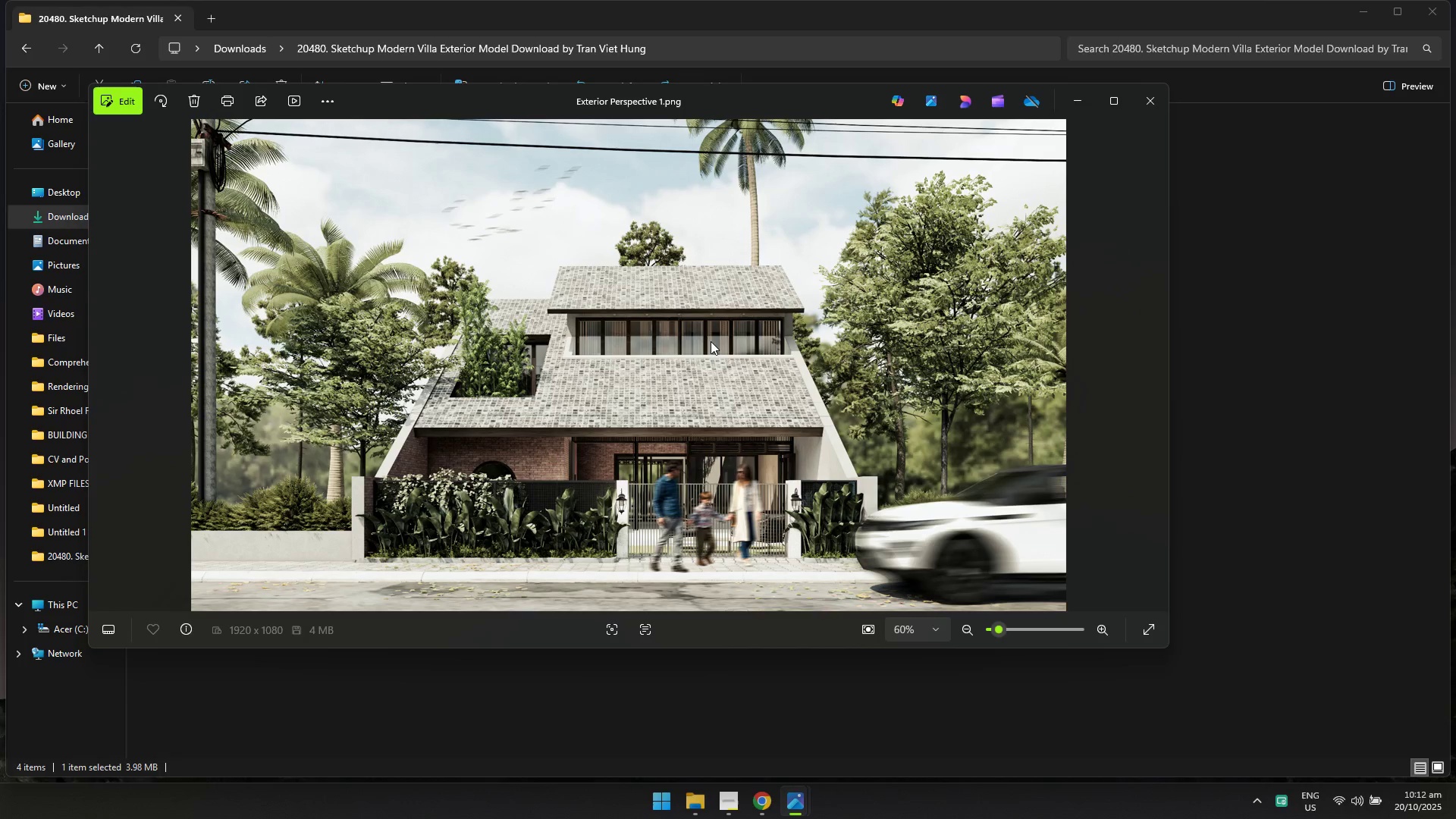 
key(Alt+AltLeft)
 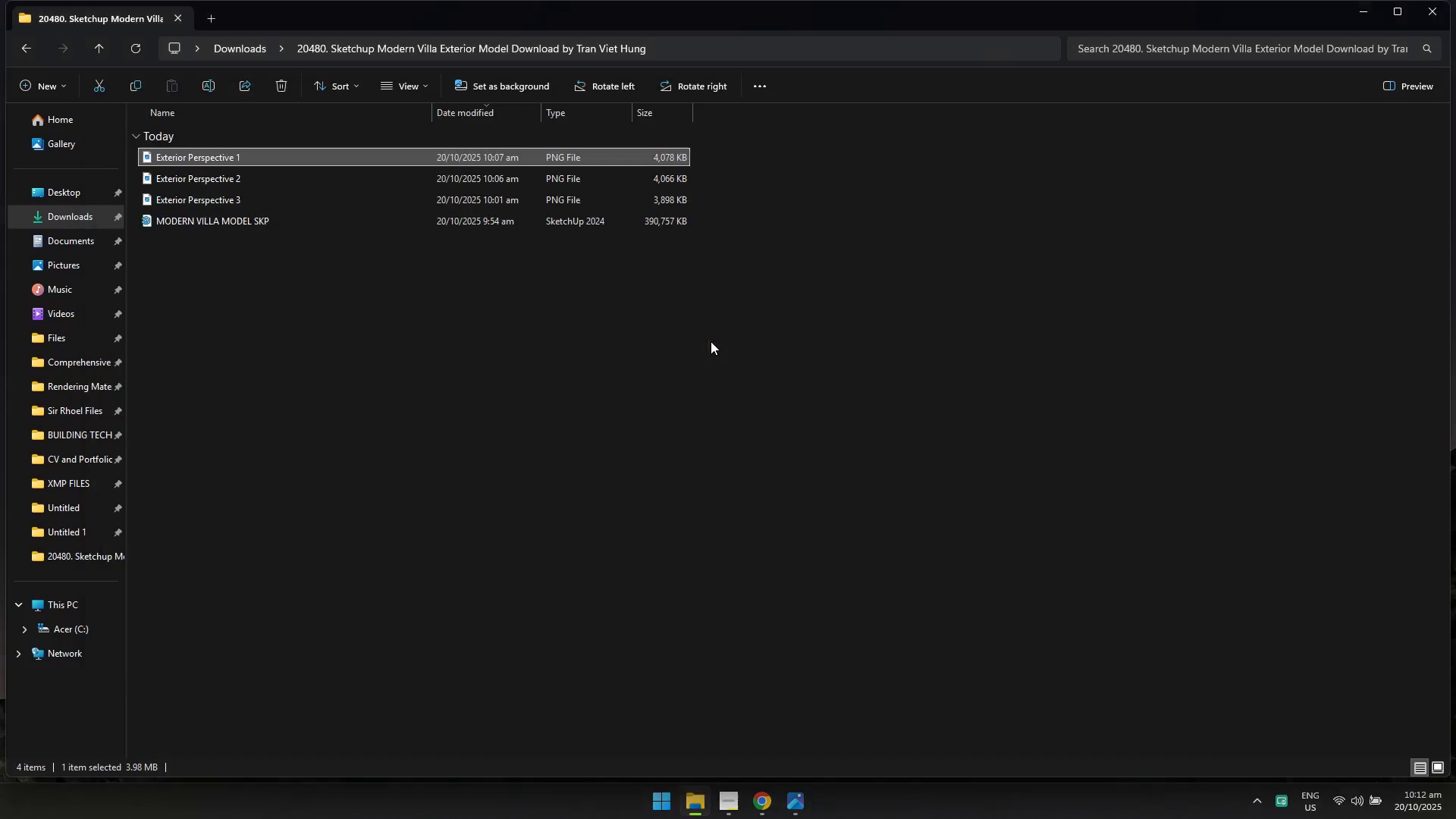 
key(Alt+Tab)
 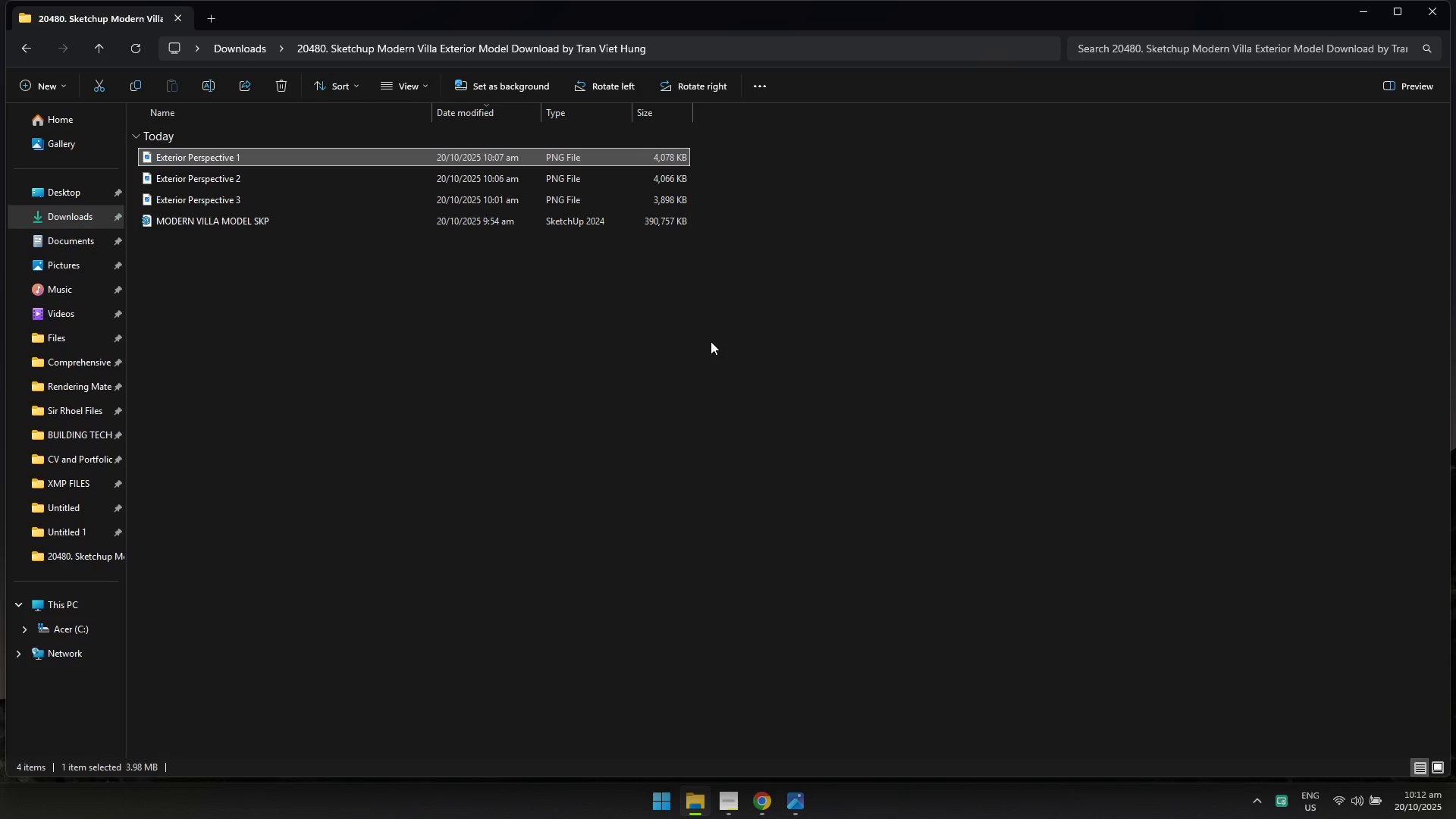 
wait(6.4)
 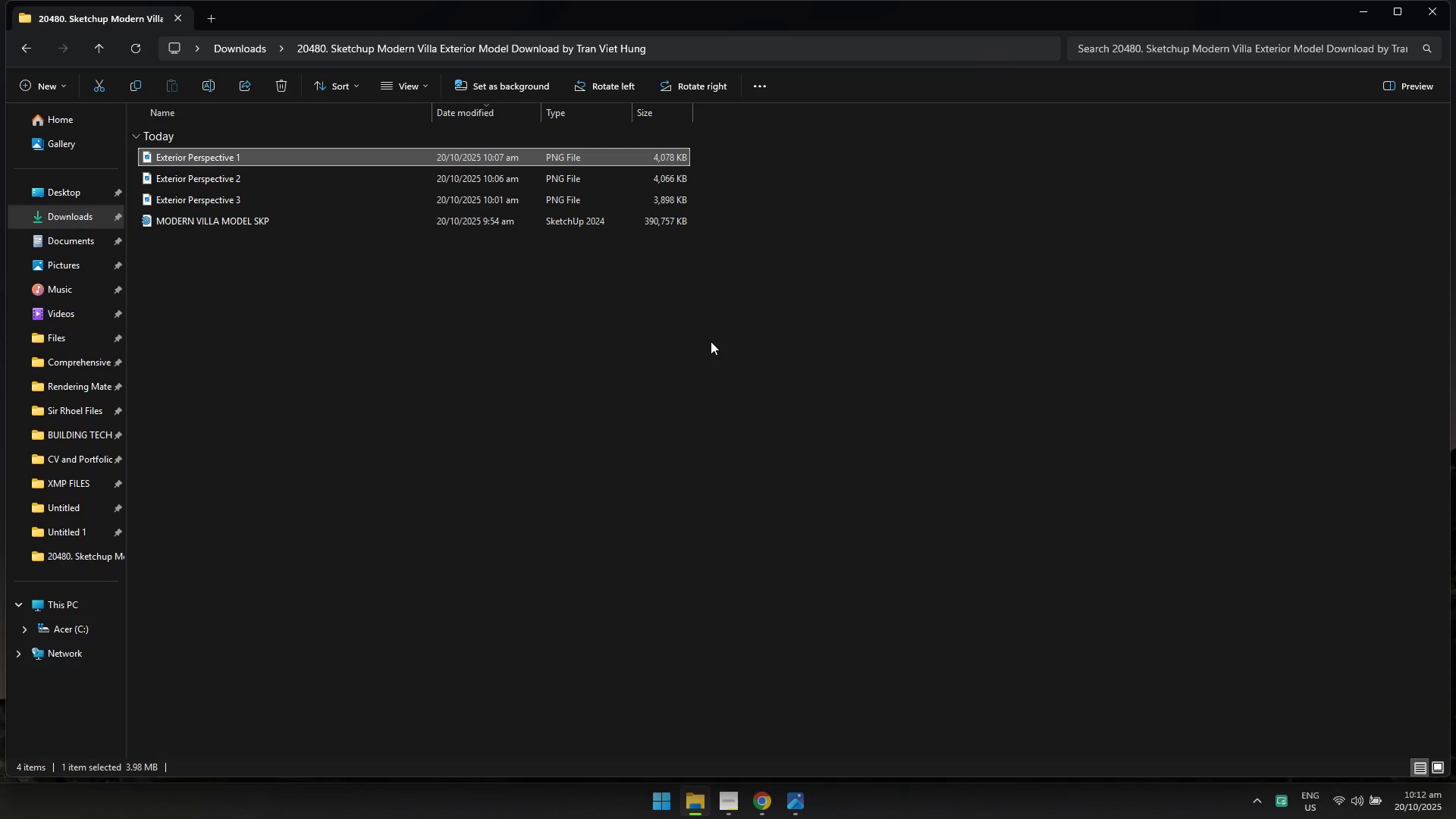 
key(Alt+AltLeft)
 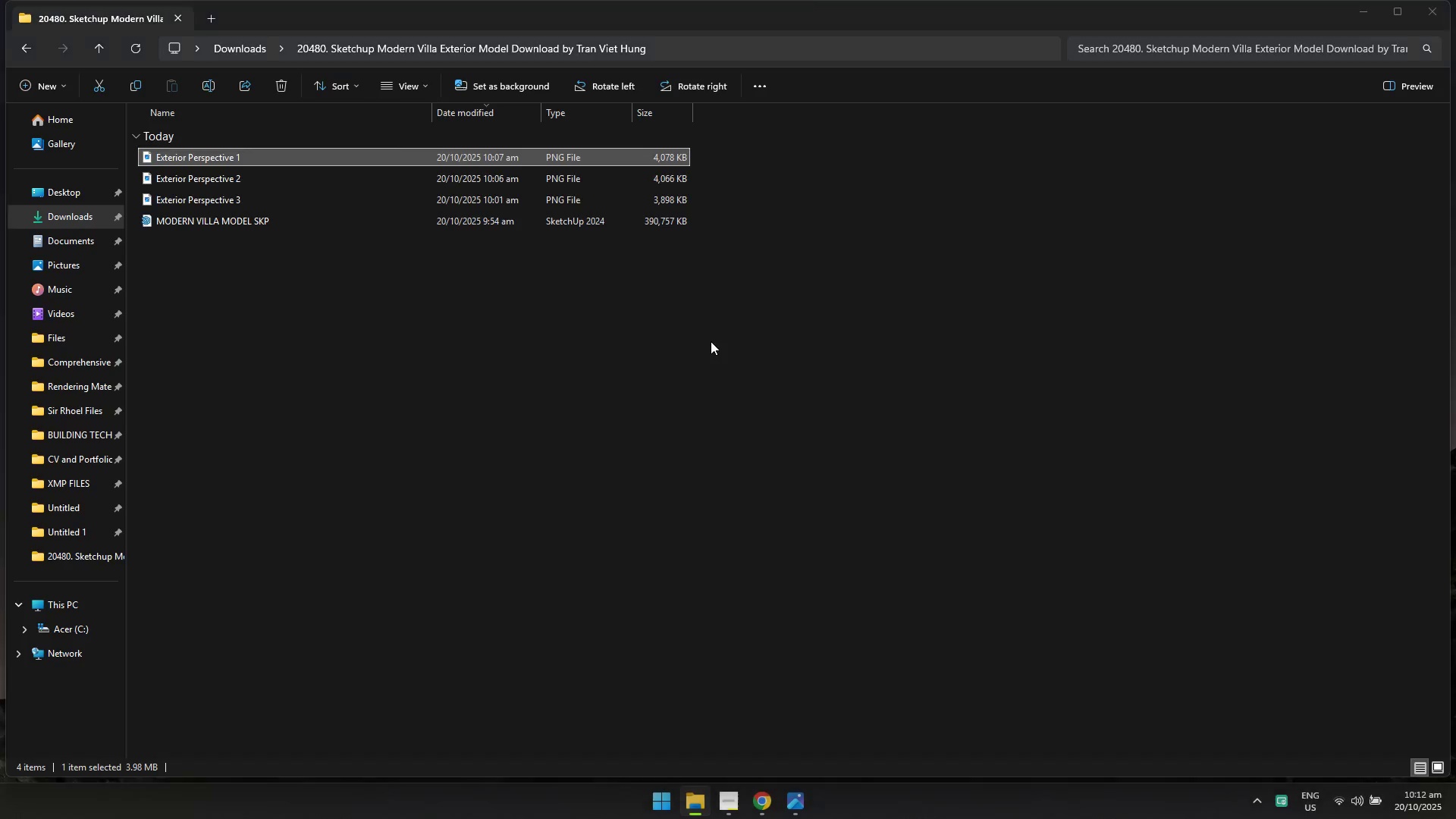 
key(Alt+Tab)
 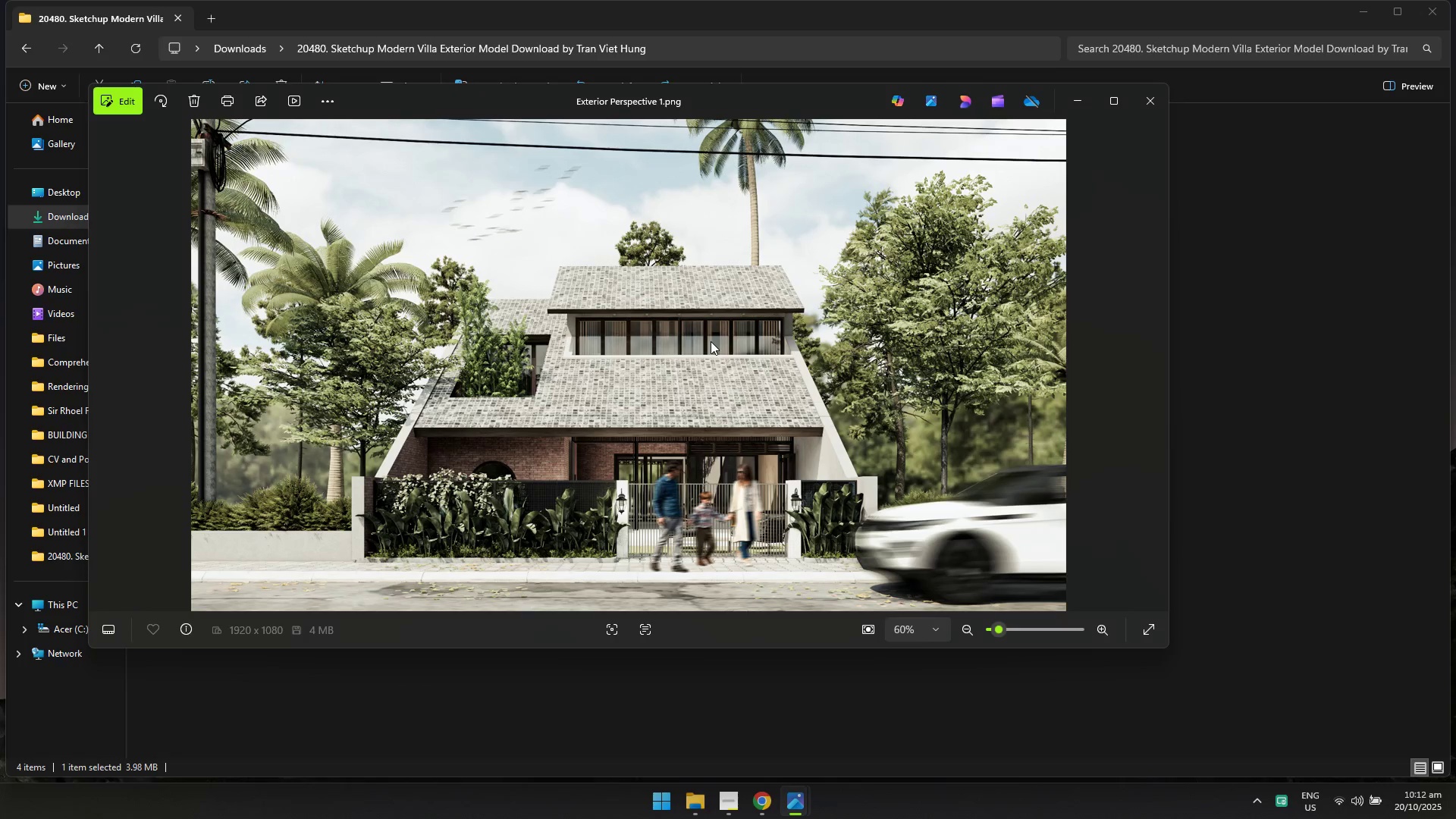 
key(Alt+AltLeft)
 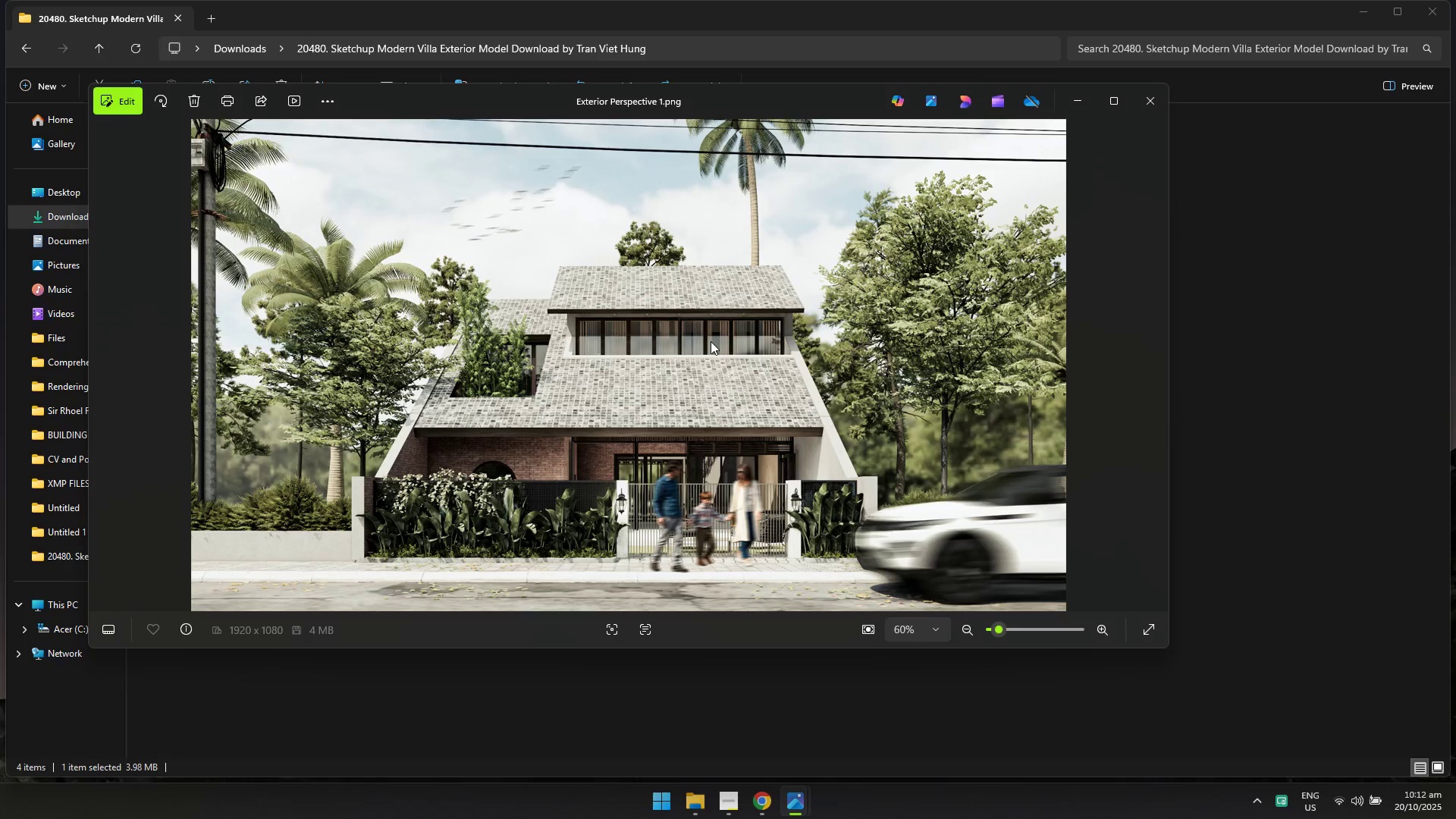 
key(Alt+Tab)
 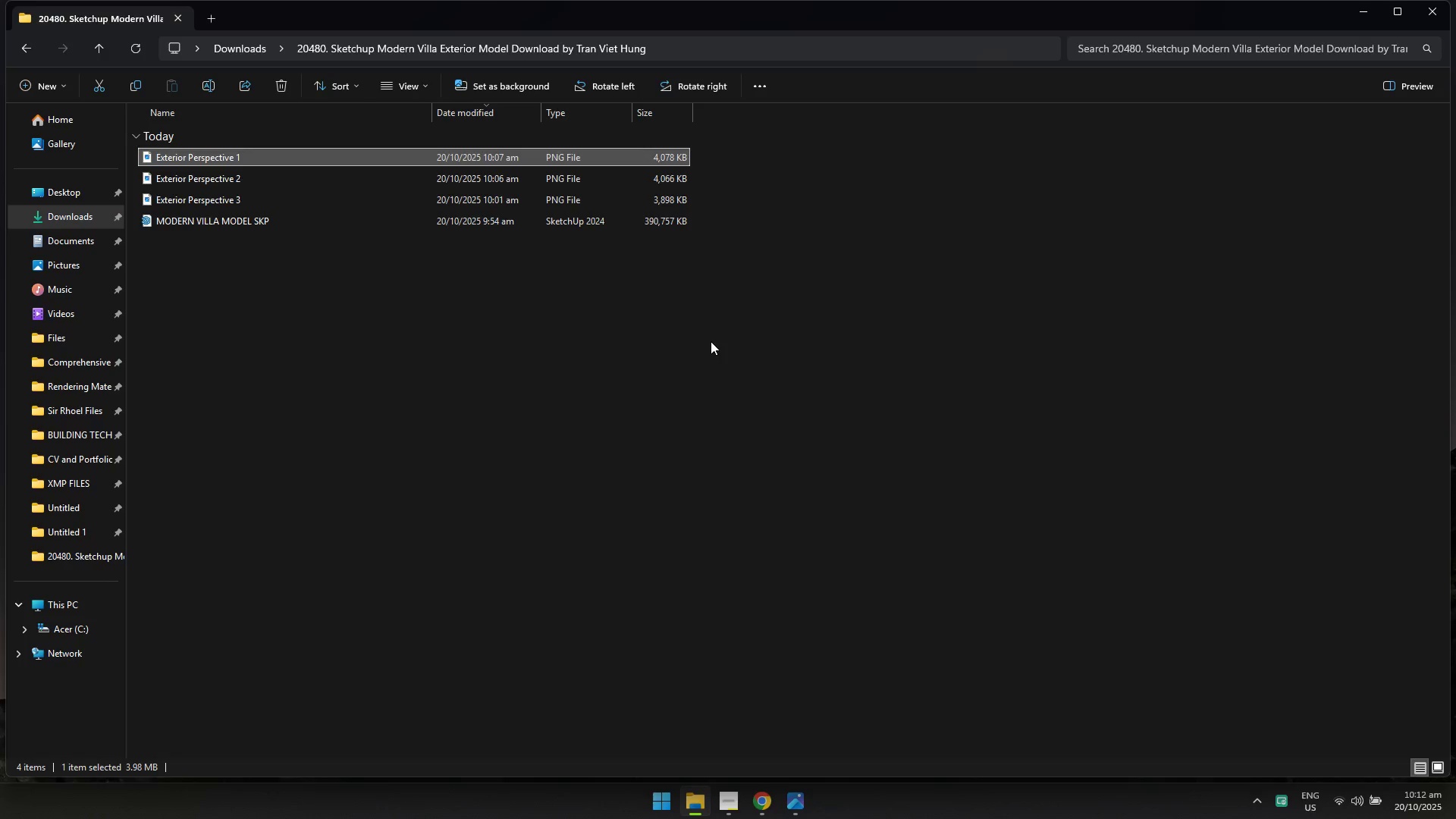 
key(Alt+AltLeft)
 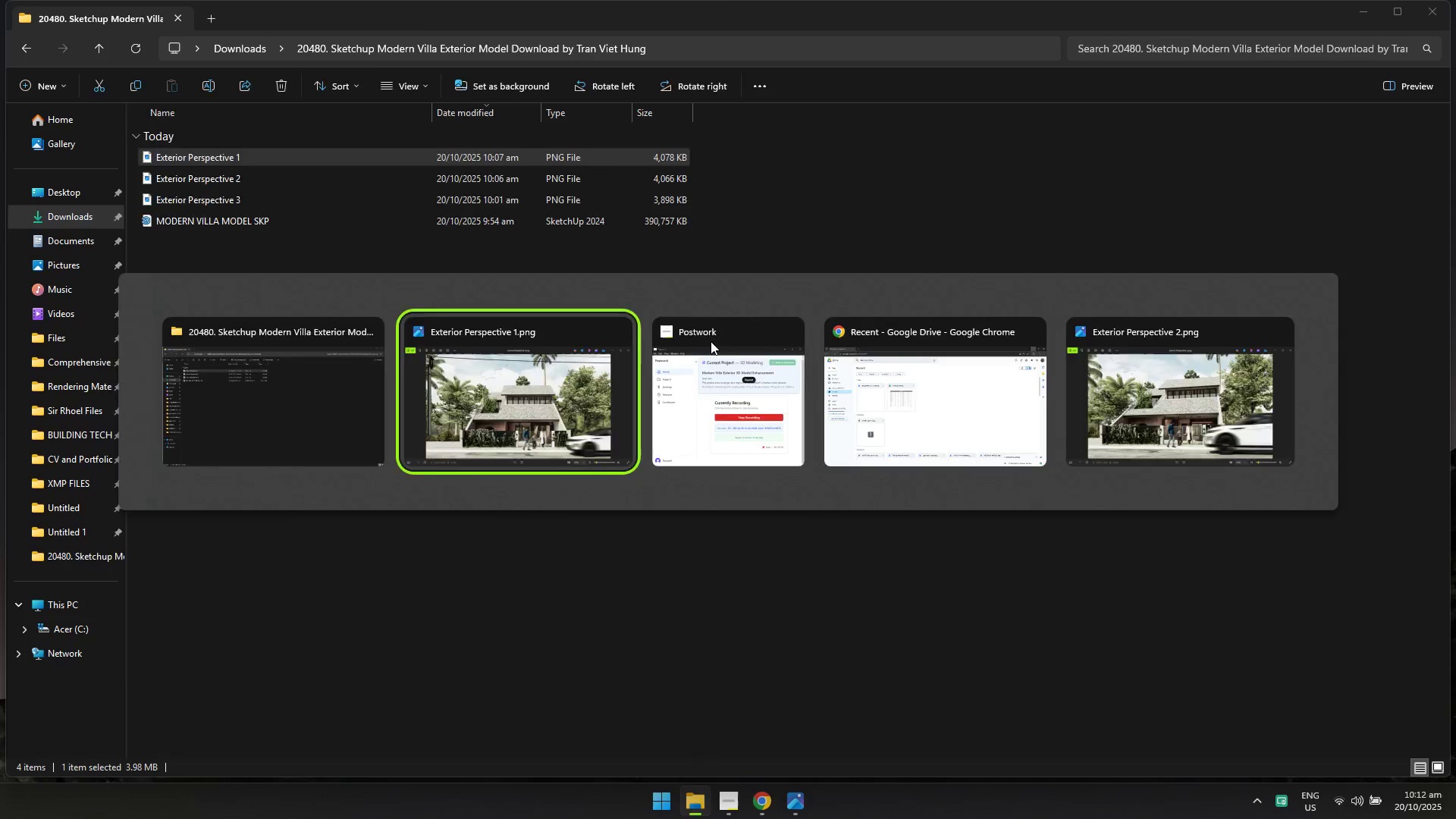 
key(Alt+Tab)
 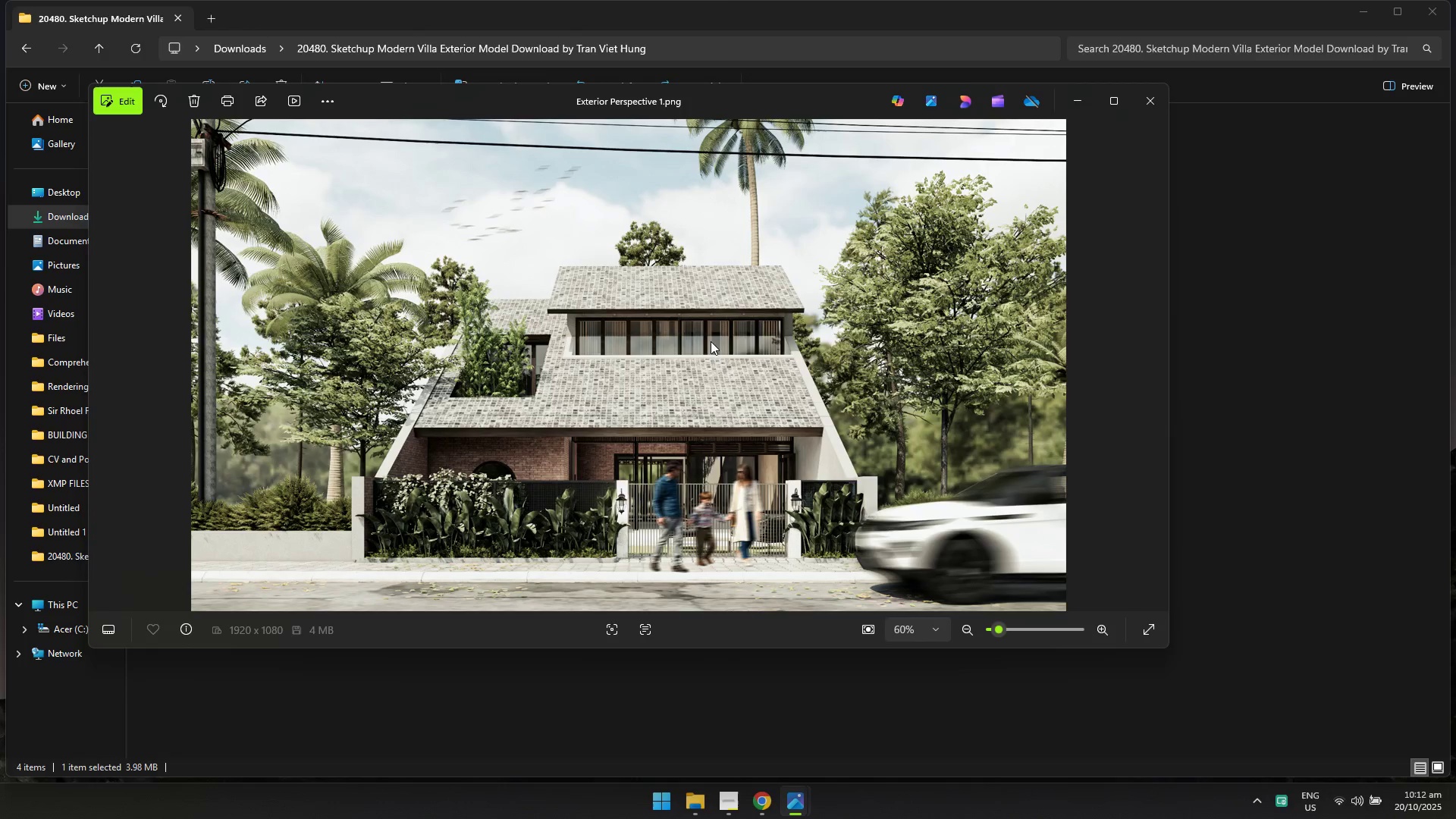 
key(Alt+Tab)
 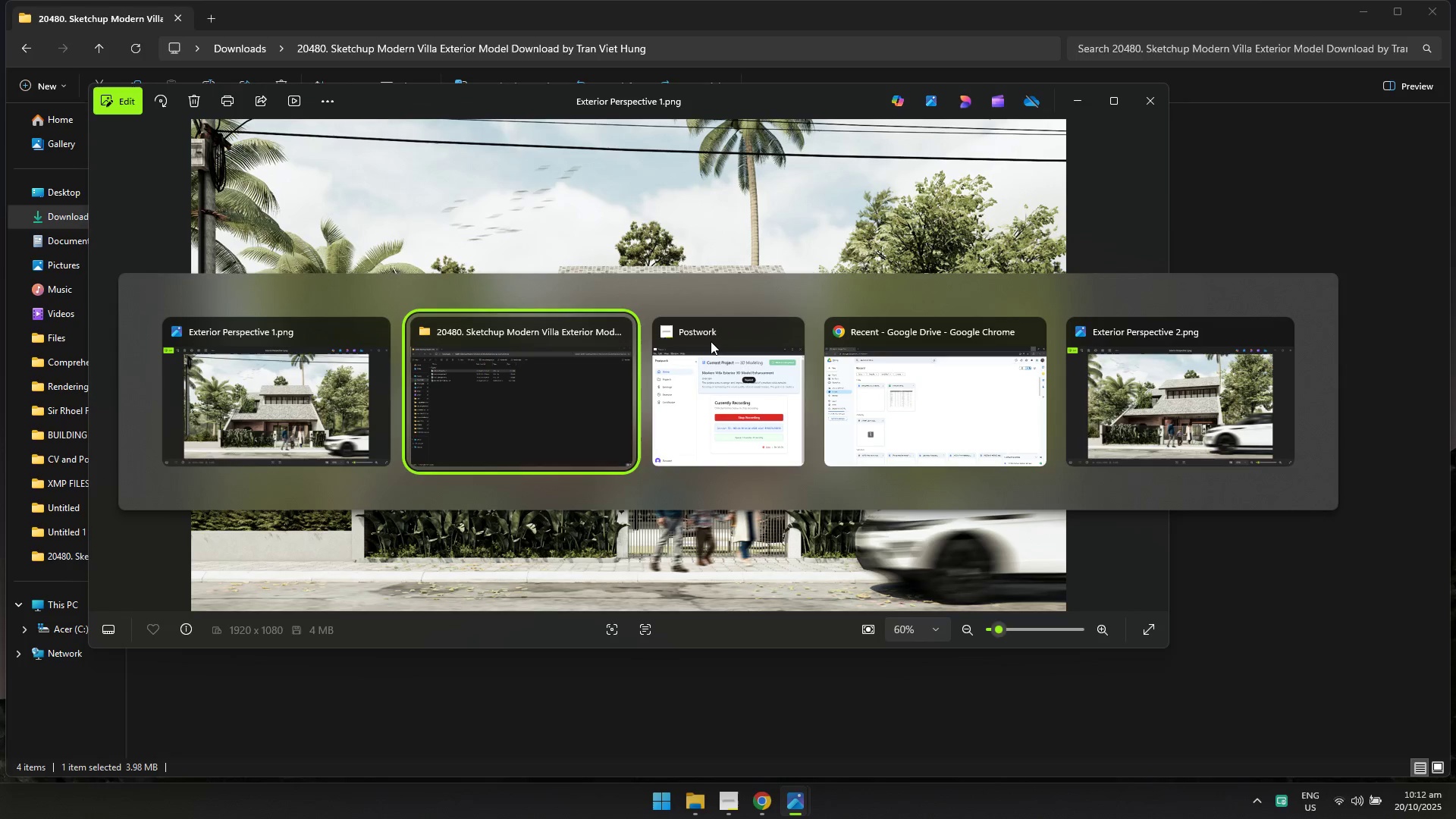 
key(Alt+Tab)